 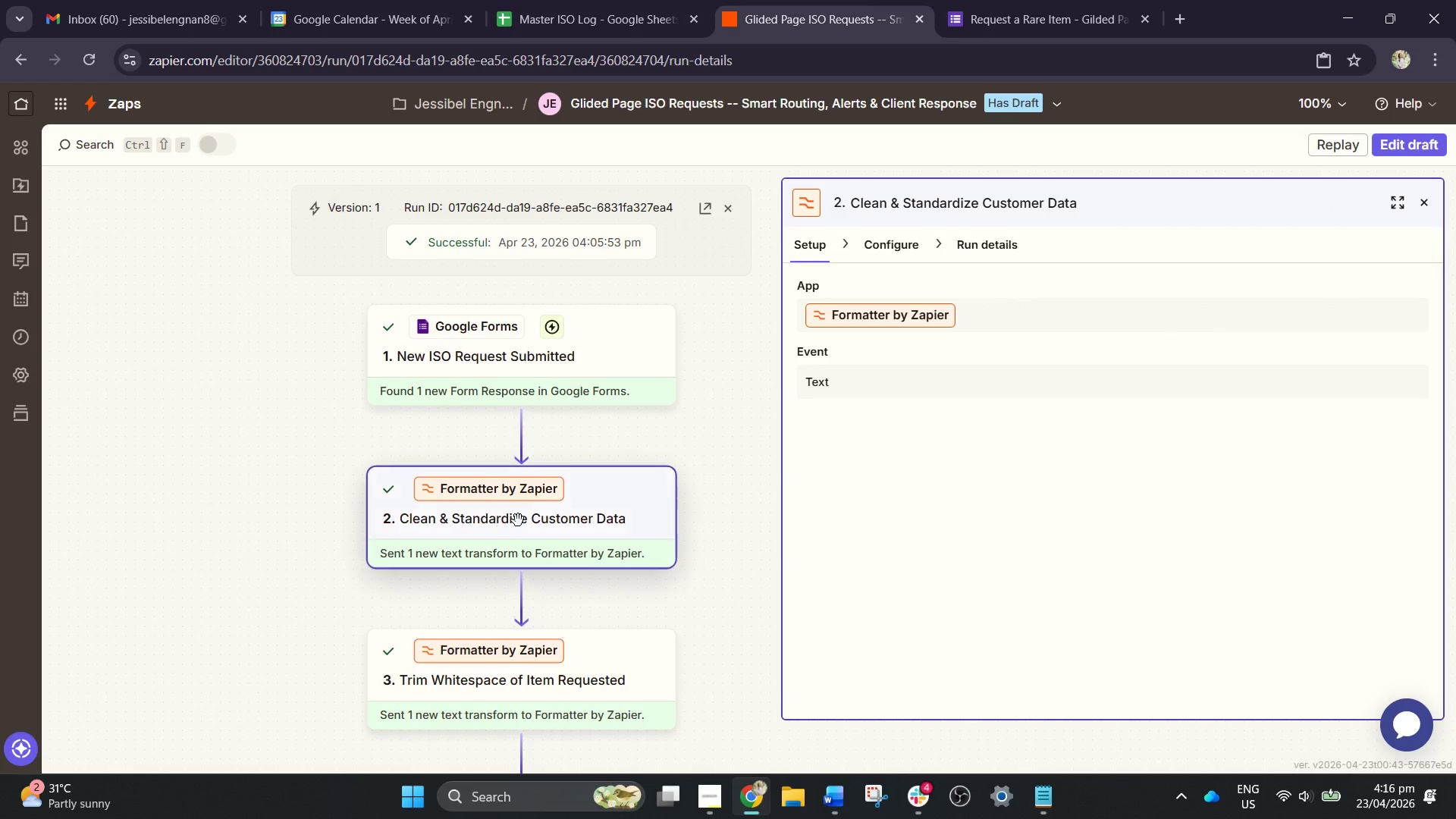 
left_click([1419, 197])
 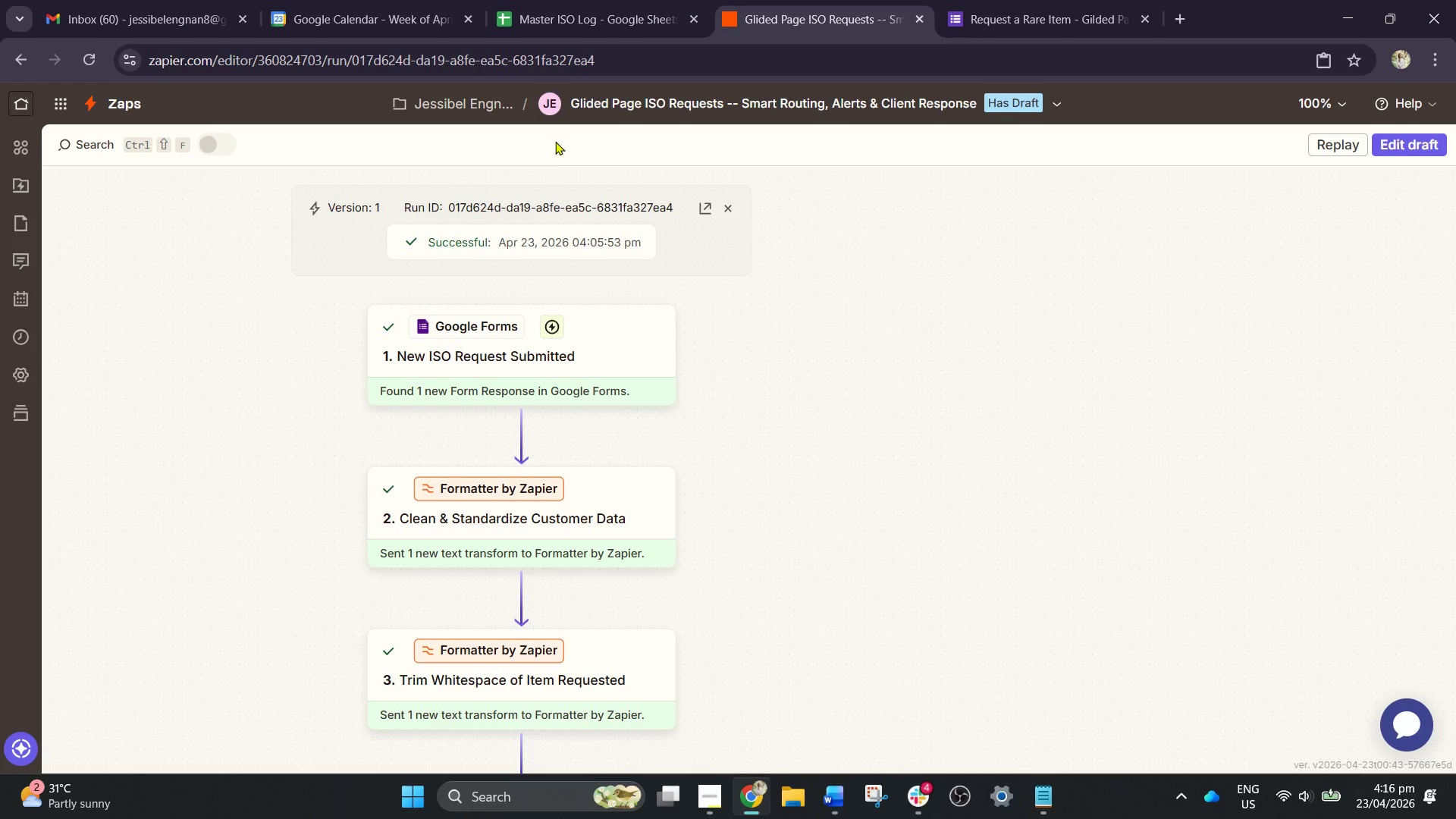 
wait(6.97)
 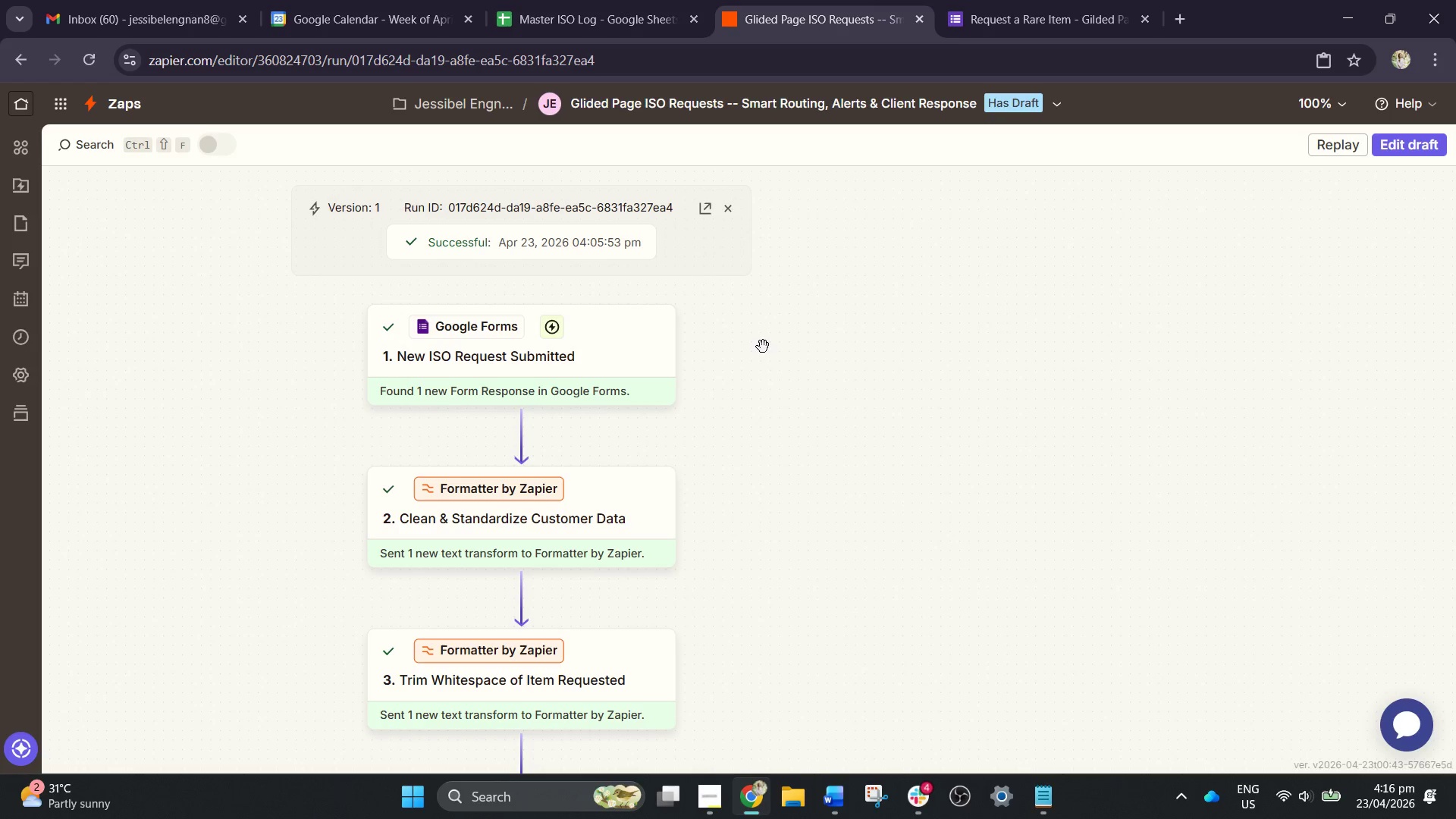 
scroll: coordinate [946, 425], scroll_direction: down, amount: 12.0
 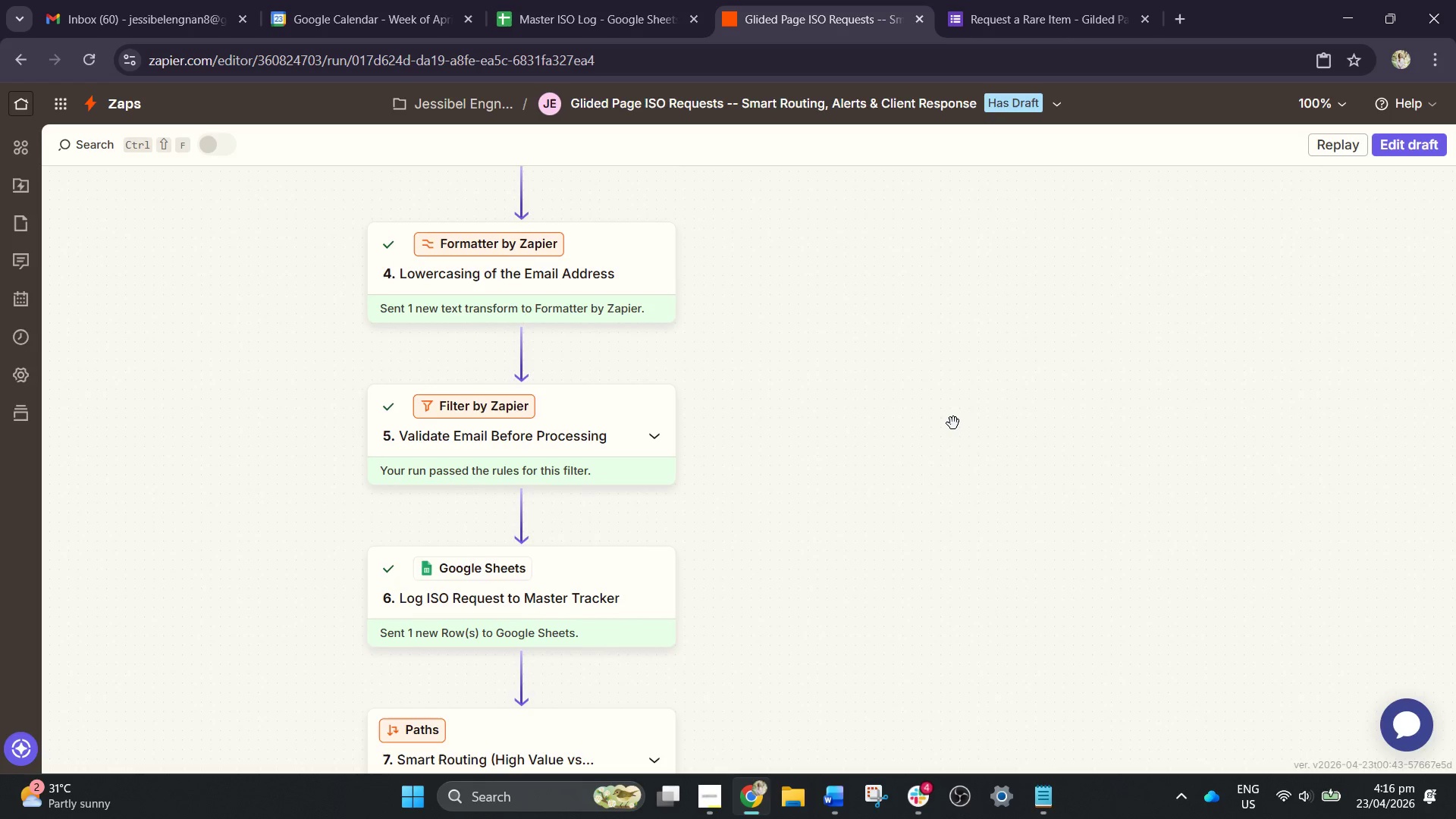 
scroll: coordinate [948, 444], scroll_direction: up, amount: 5.0
 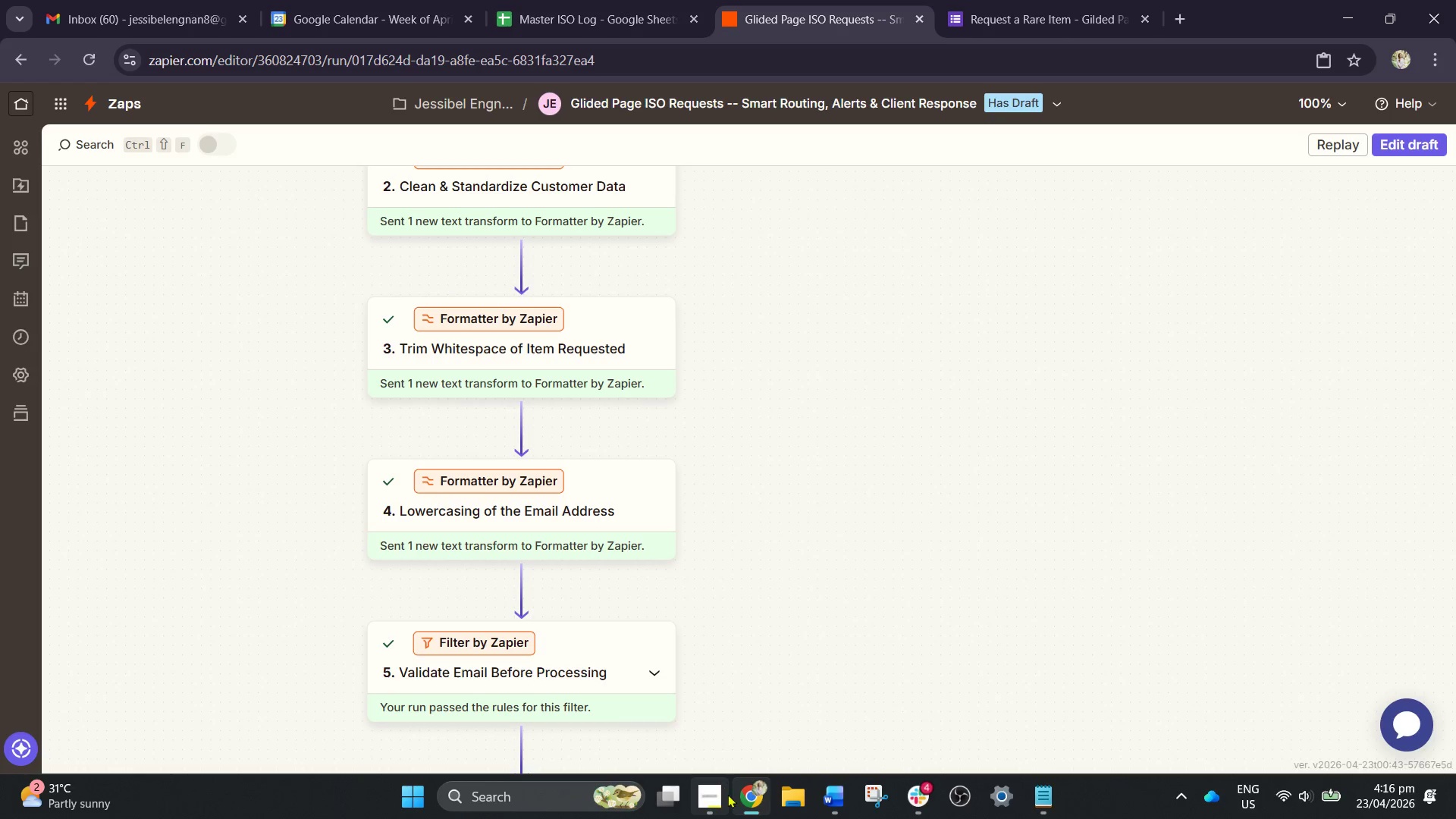 
left_click([821, 796])
 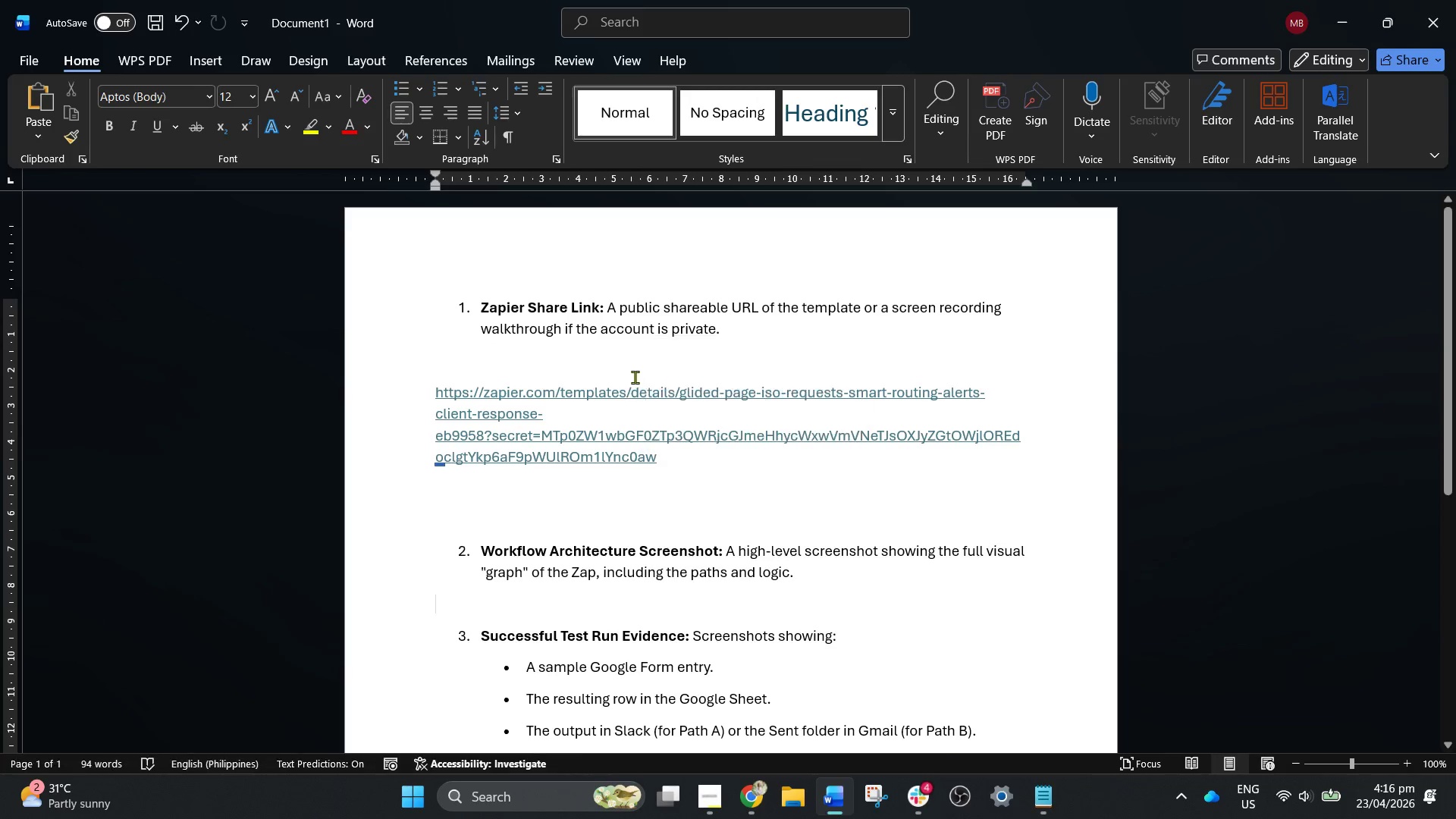 
scroll: coordinate [672, 462], scroll_direction: down, amount: 2.0
 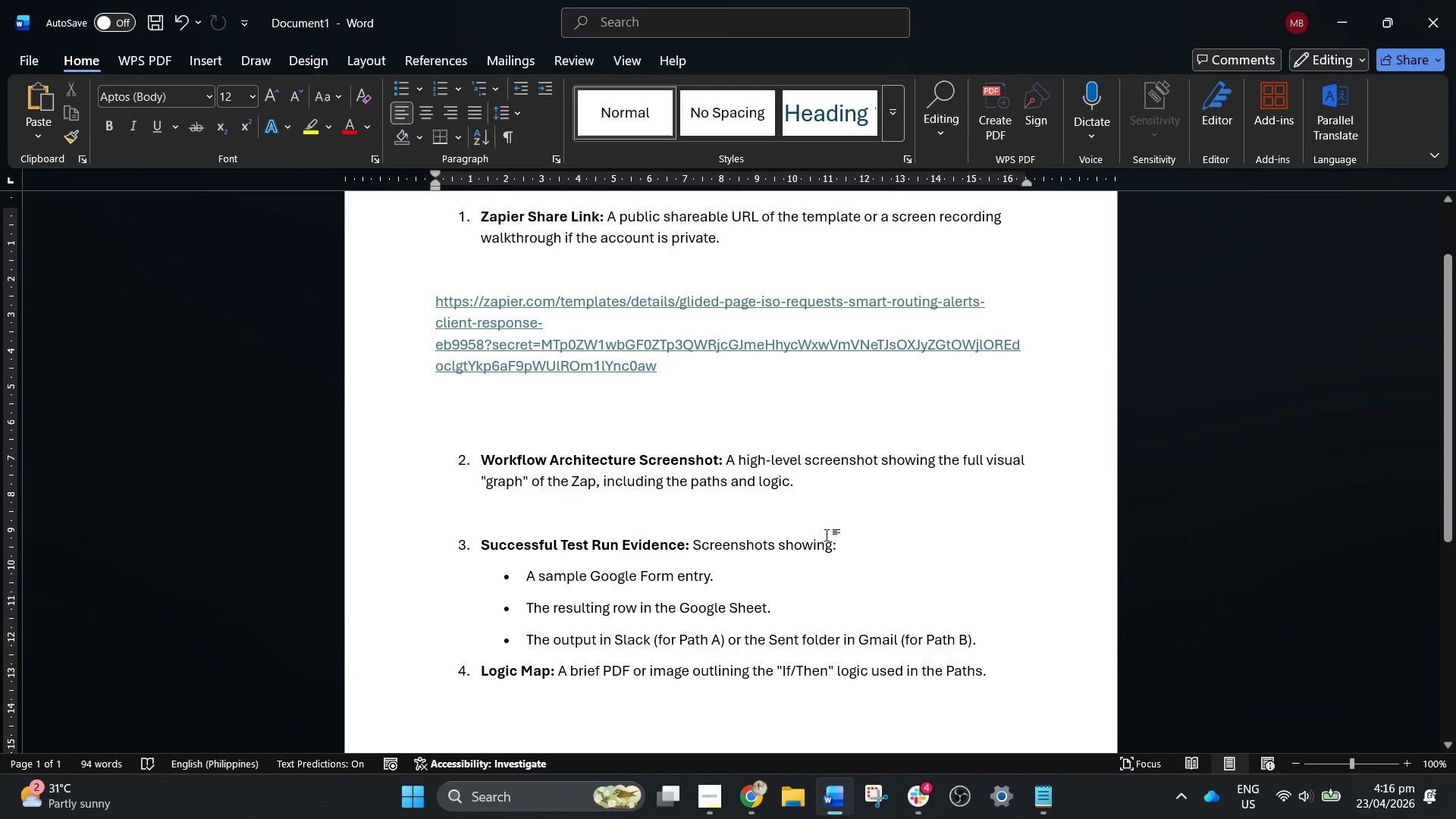 
left_click([836, 488])
 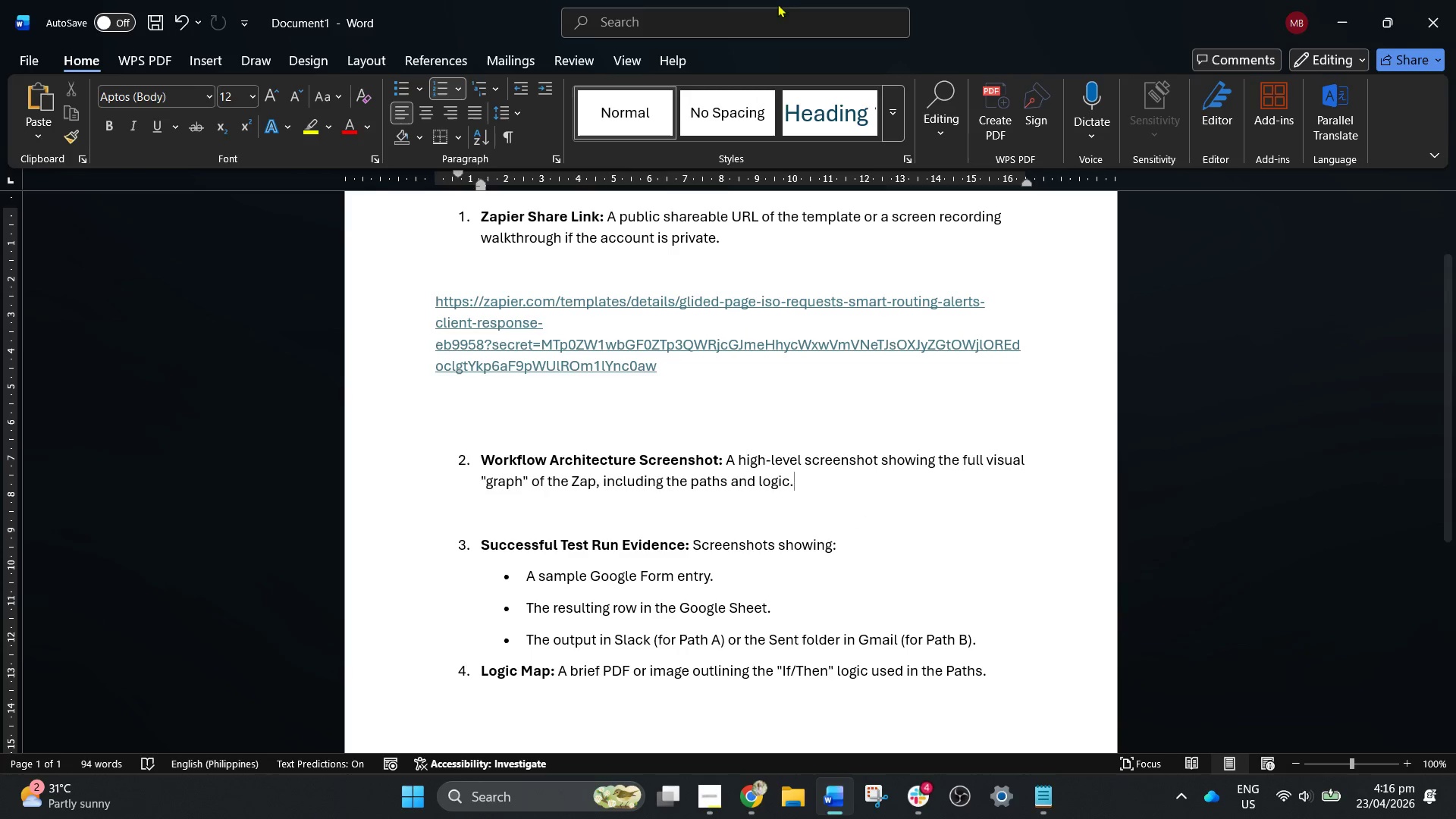 
wait(13.51)
 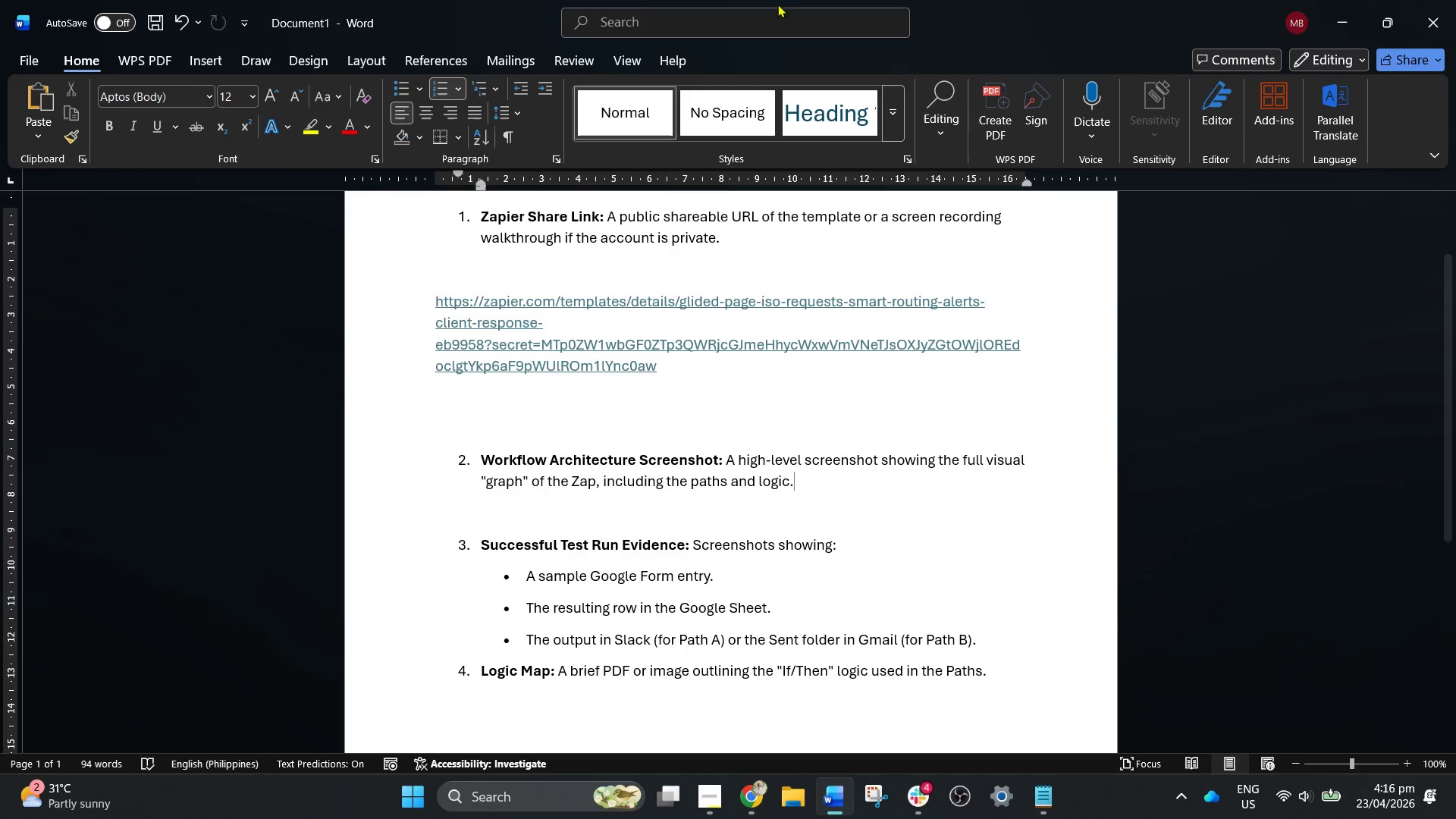 
left_click([756, 799])
 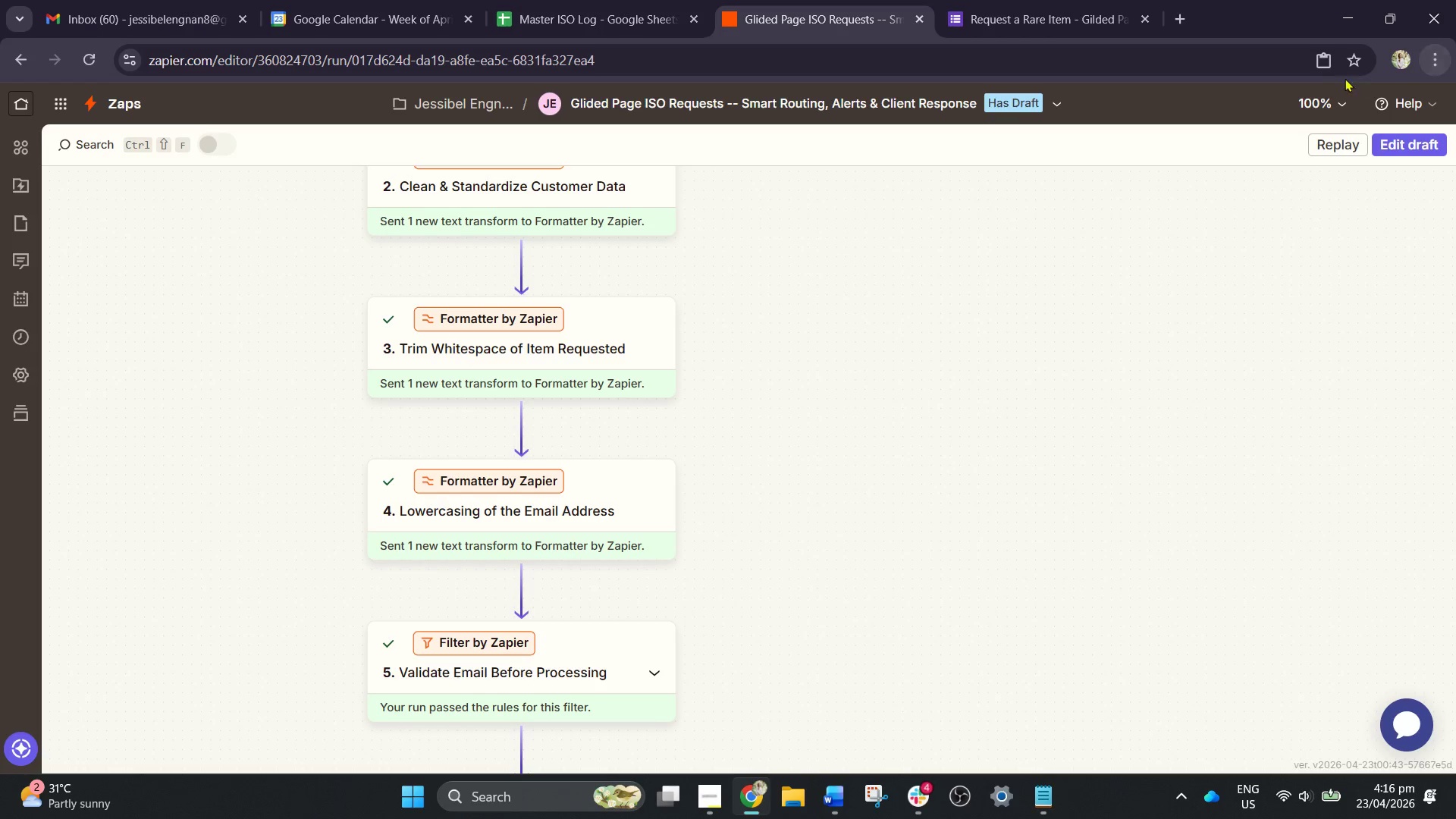 
left_click([1332, 91])
 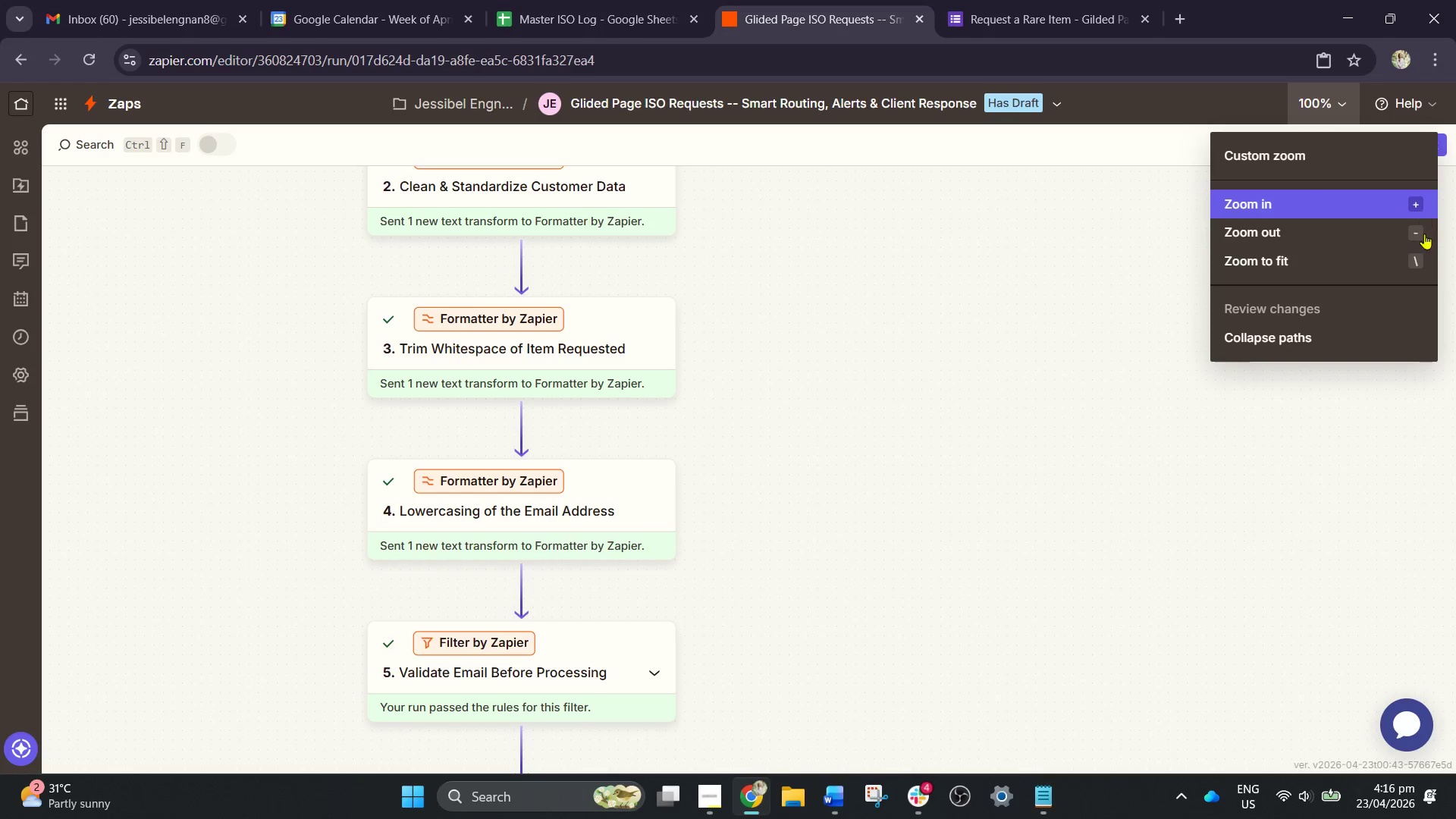 
left_click([1417, 236])
 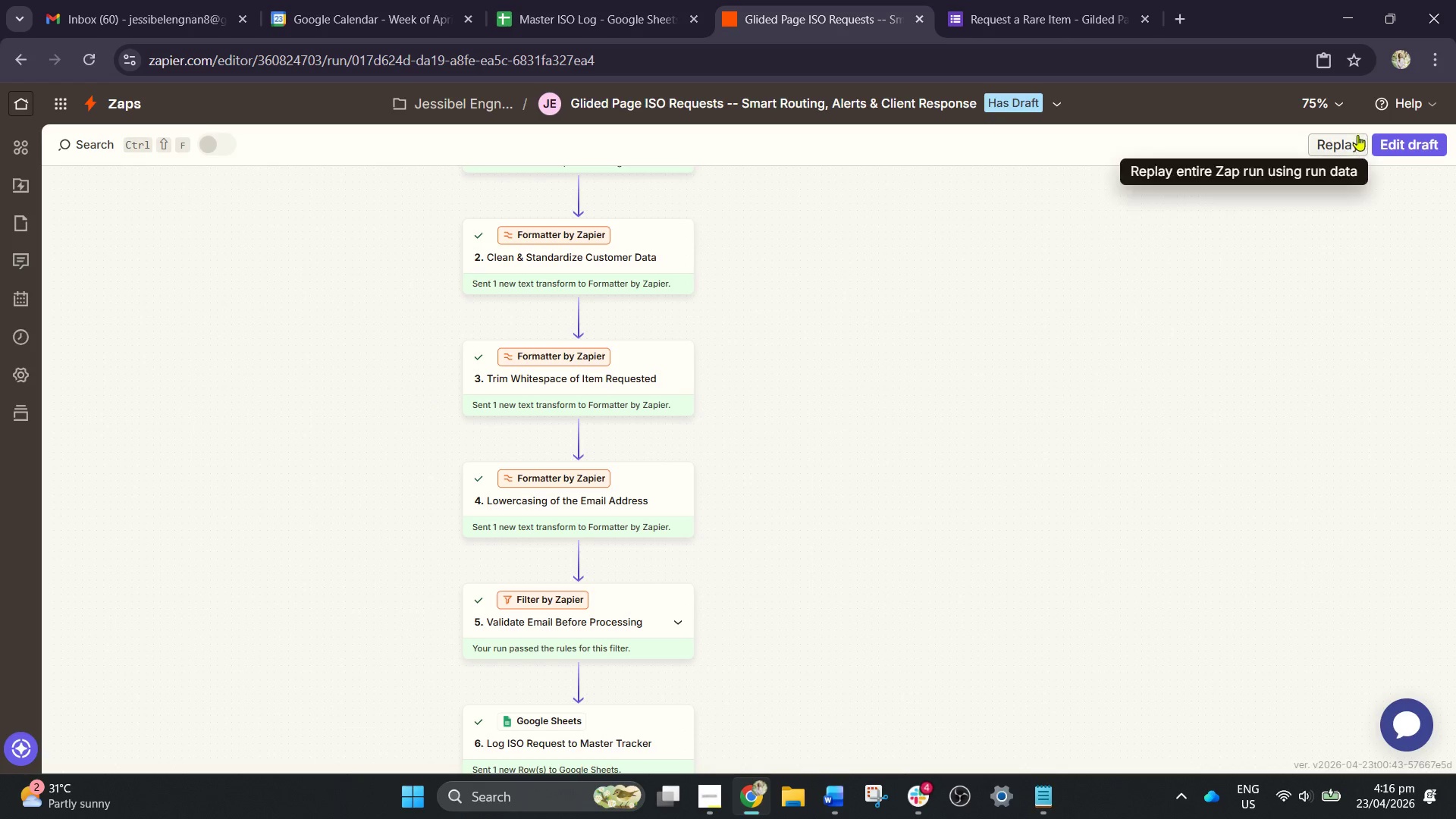 
left_click([1339, 100])
 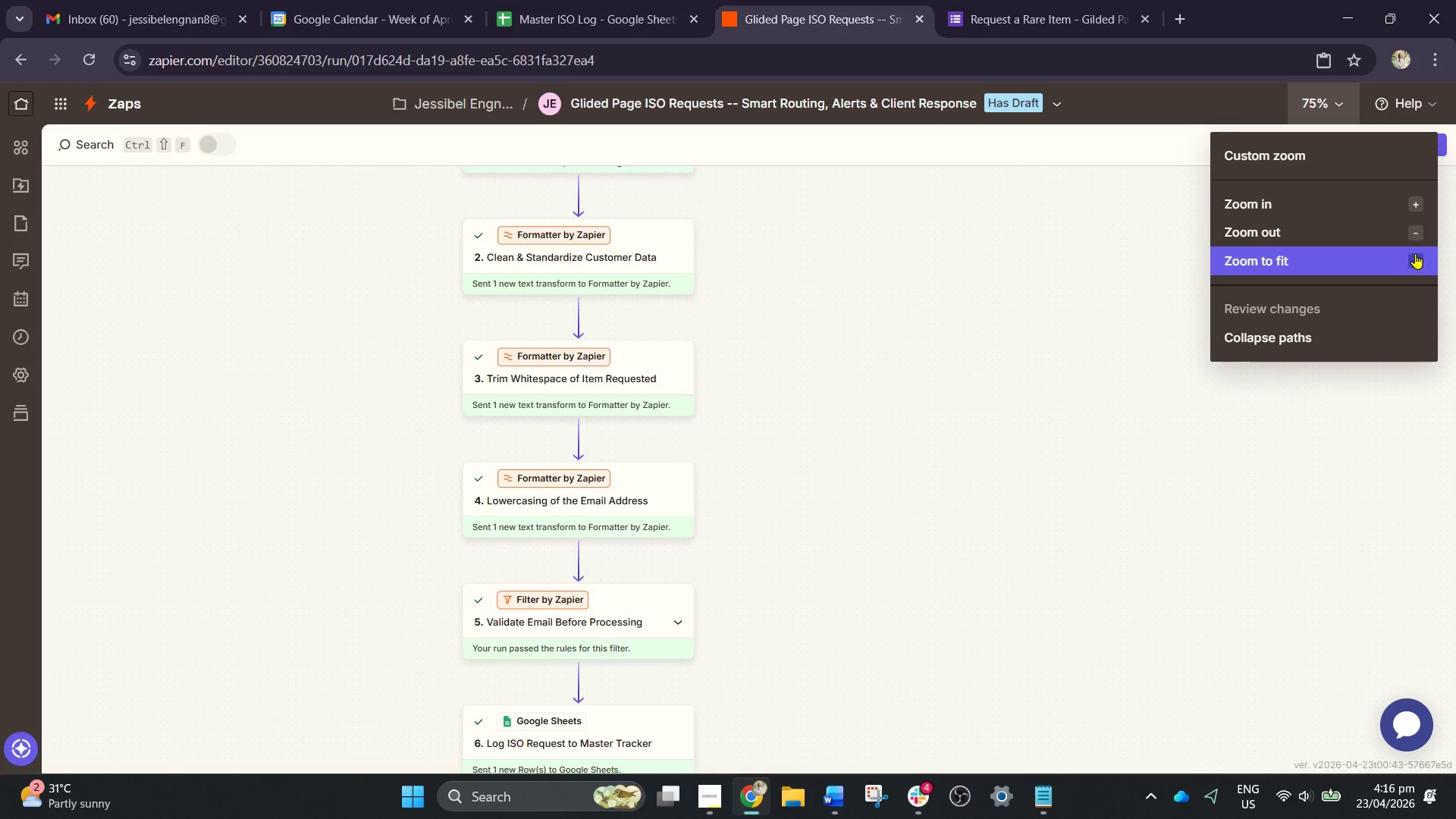 
left_click([1415, 234])
 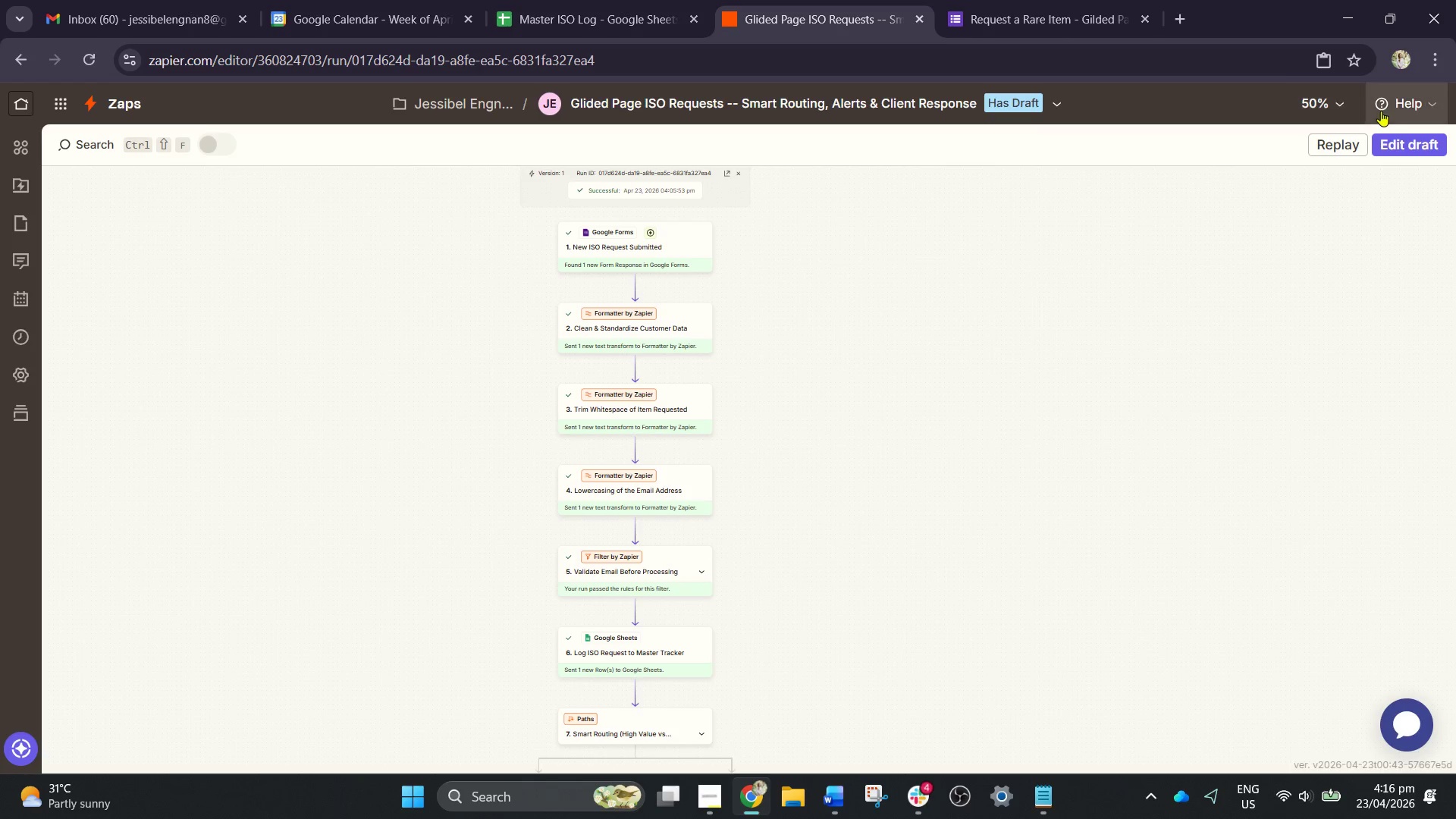 
left_click([1344, 105])
 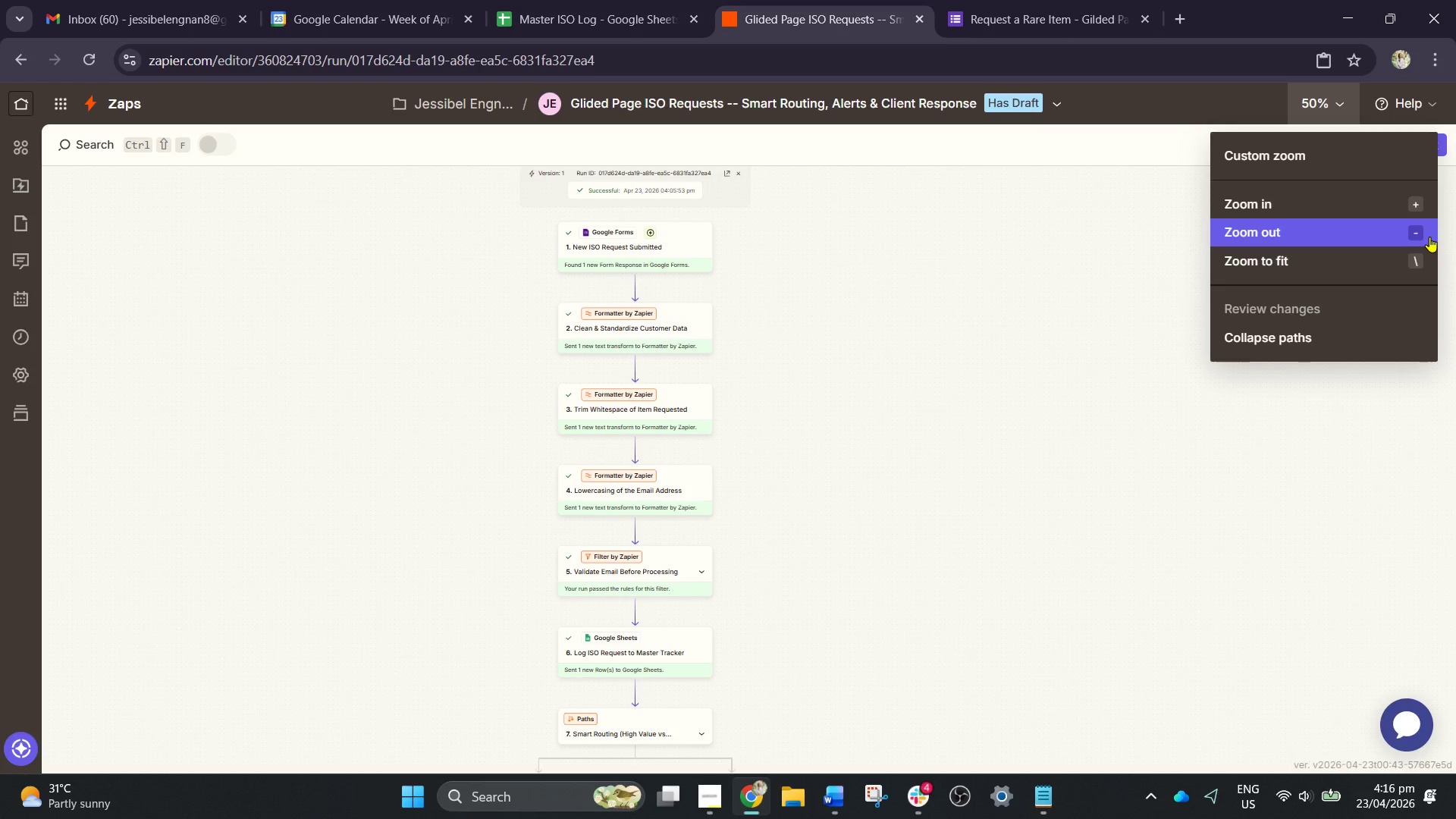 
left_click([1424, 251])
 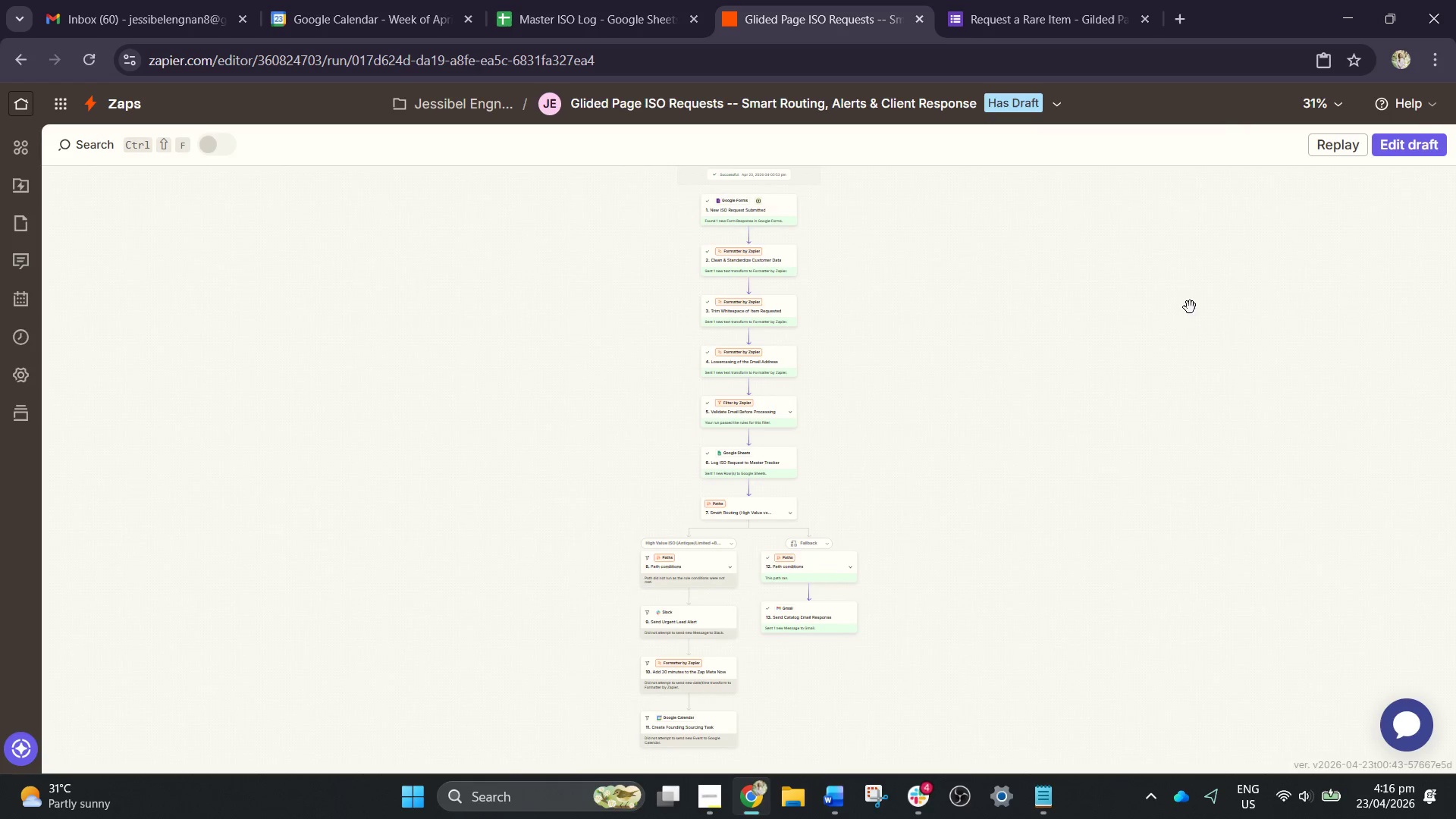 
scroll: coordinate [1073, 373], scroll_direction: up, amount: 1.0
 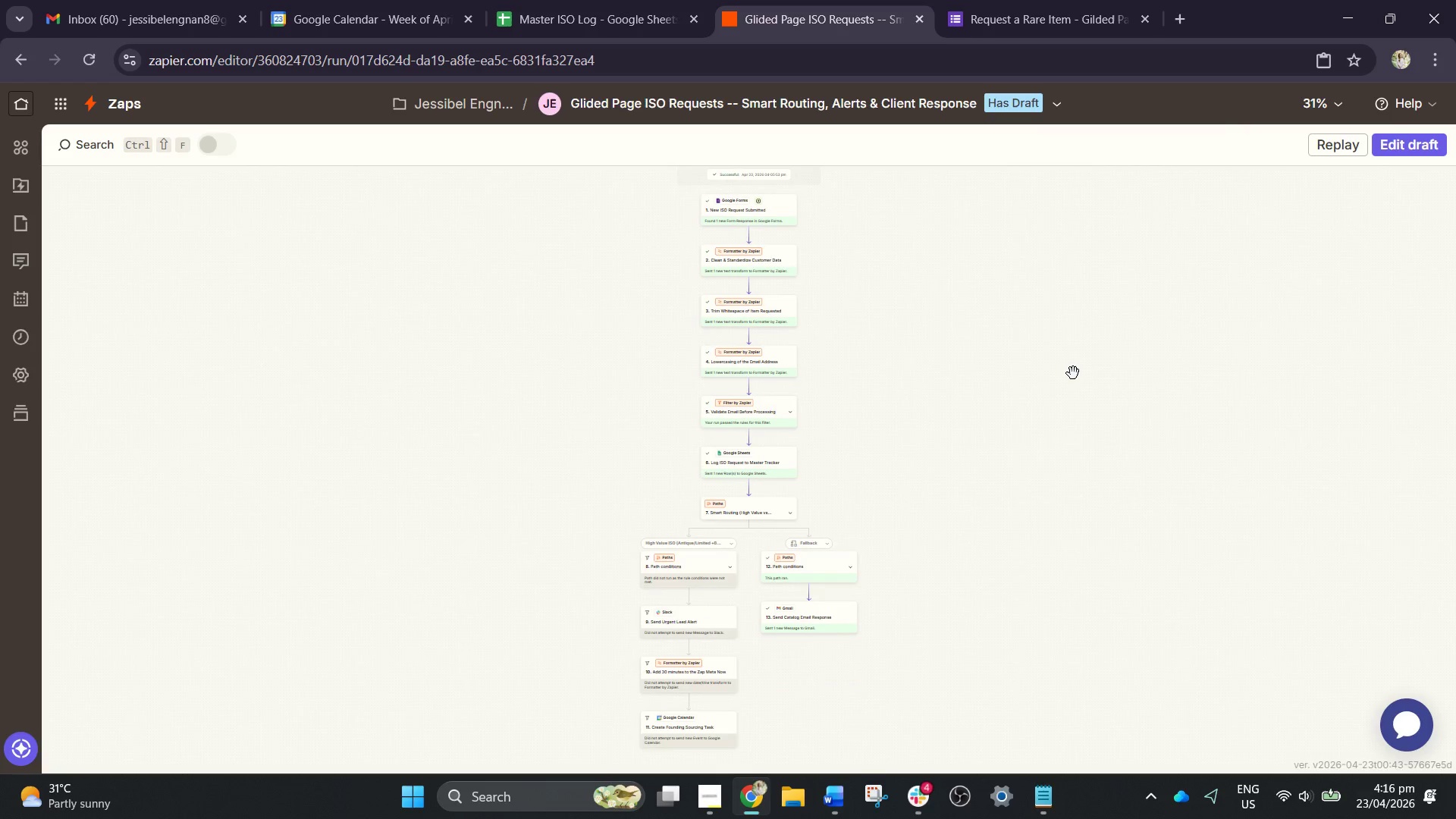 
scroll: coordinate [1073, 373], scroll_direction: down, amount: 1.0
 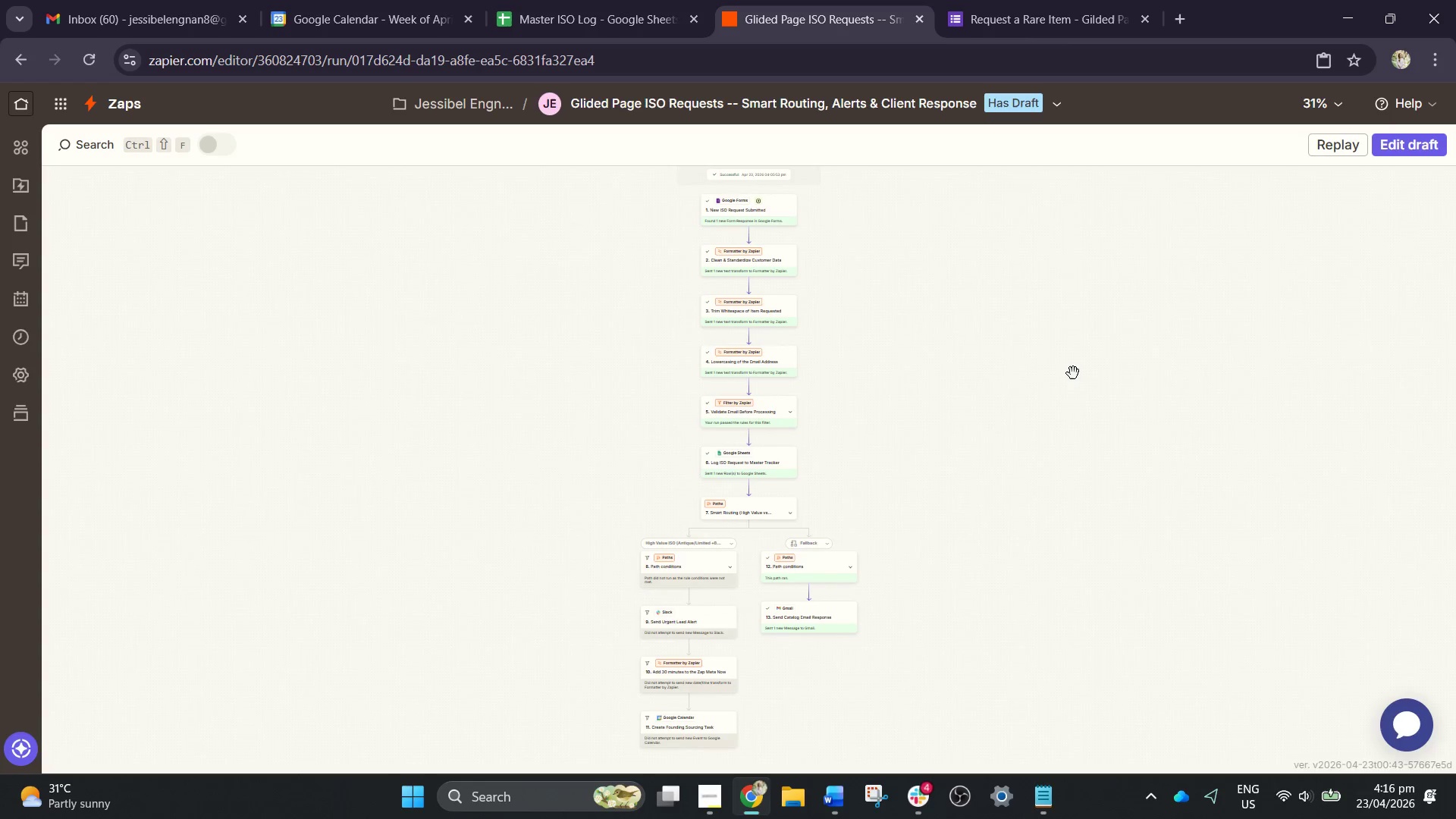 
scroll: coordinate [1072, 377], scroll_direction: up, amount: 1.0
 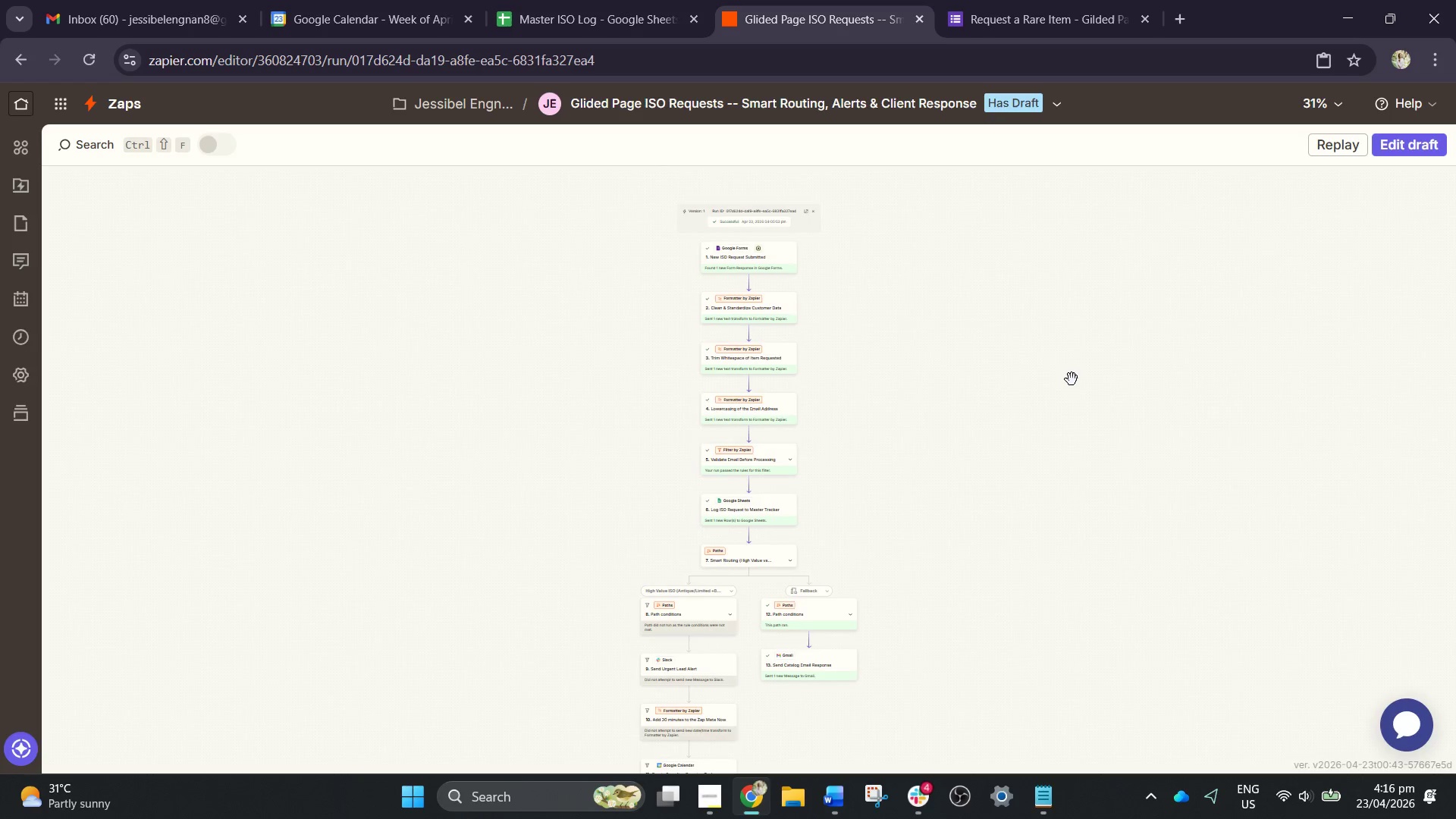 
scroll: coordinate [1072, 379], scroll_direction: down, amount: 1.0
 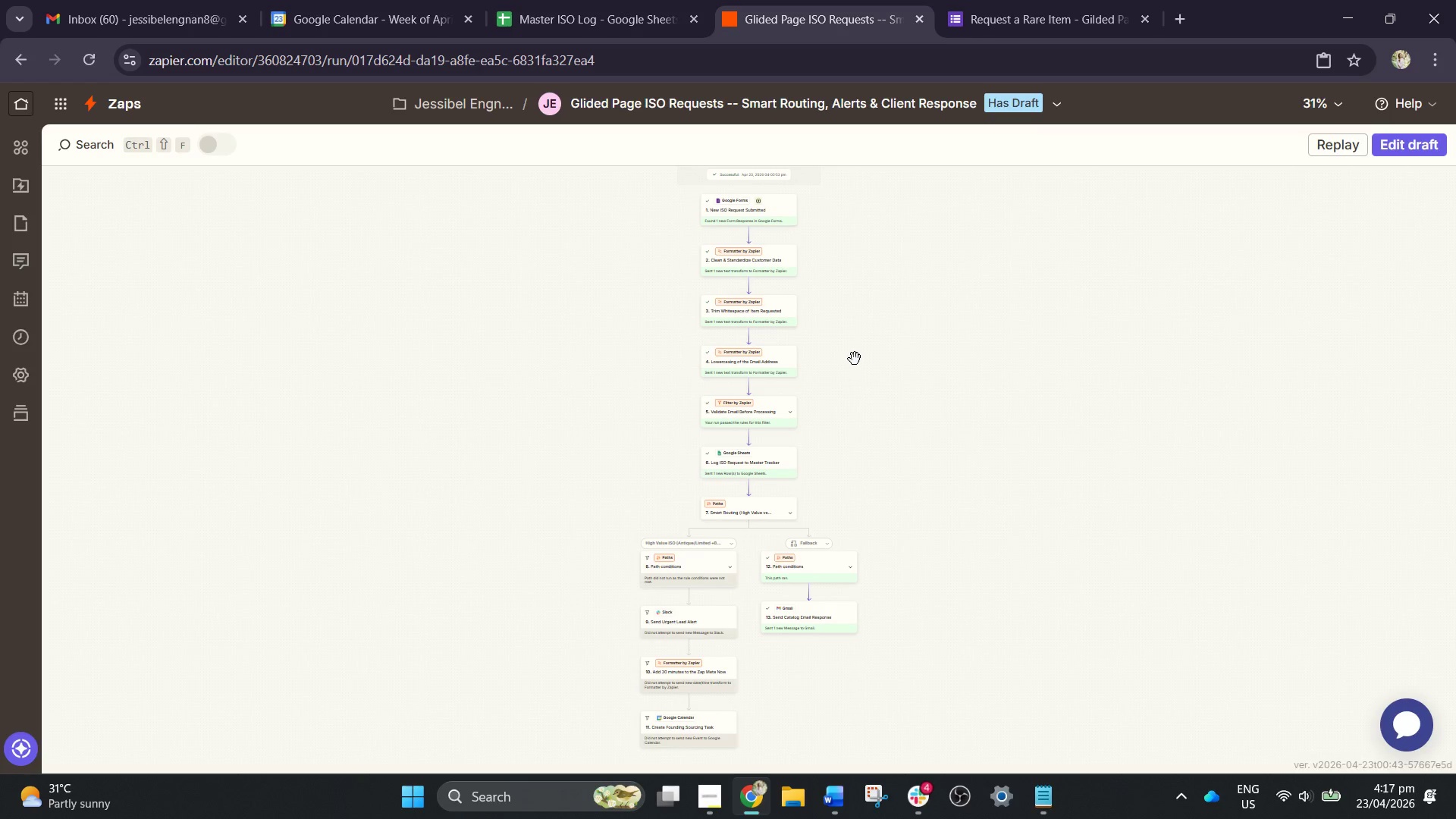 
wait(10.8)
 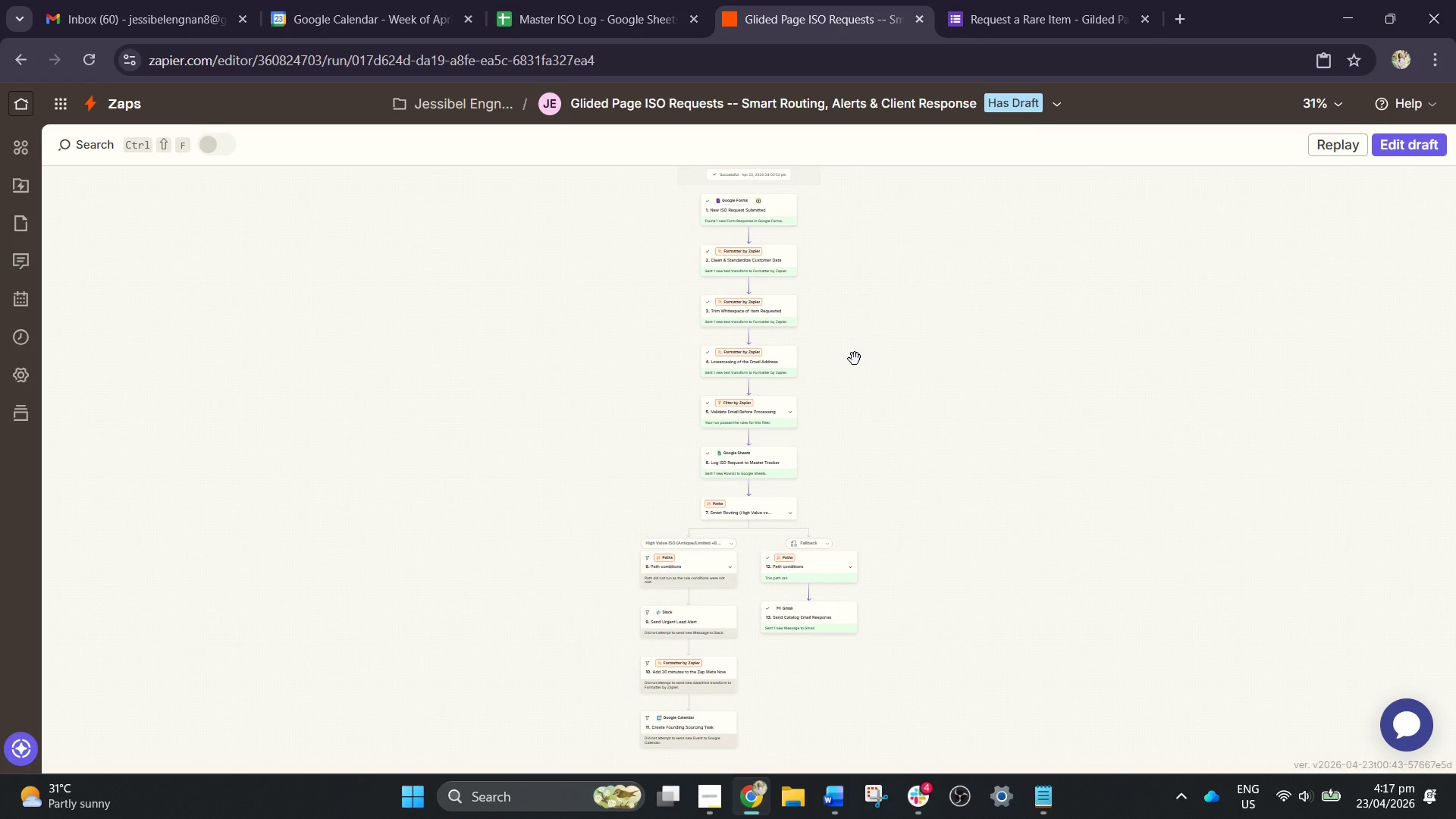 
key(PrintScreen)
 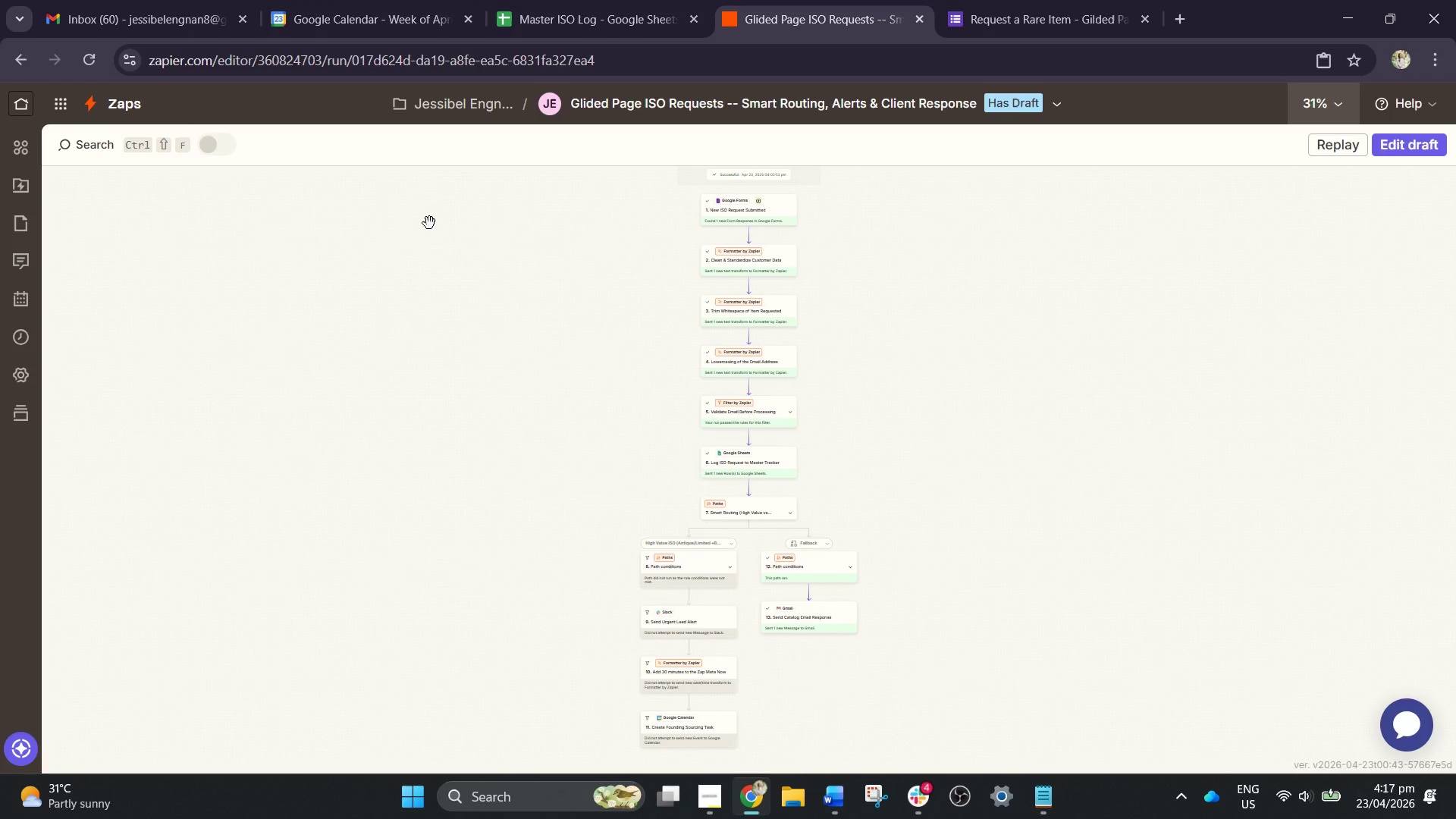 
wait(8.77)
 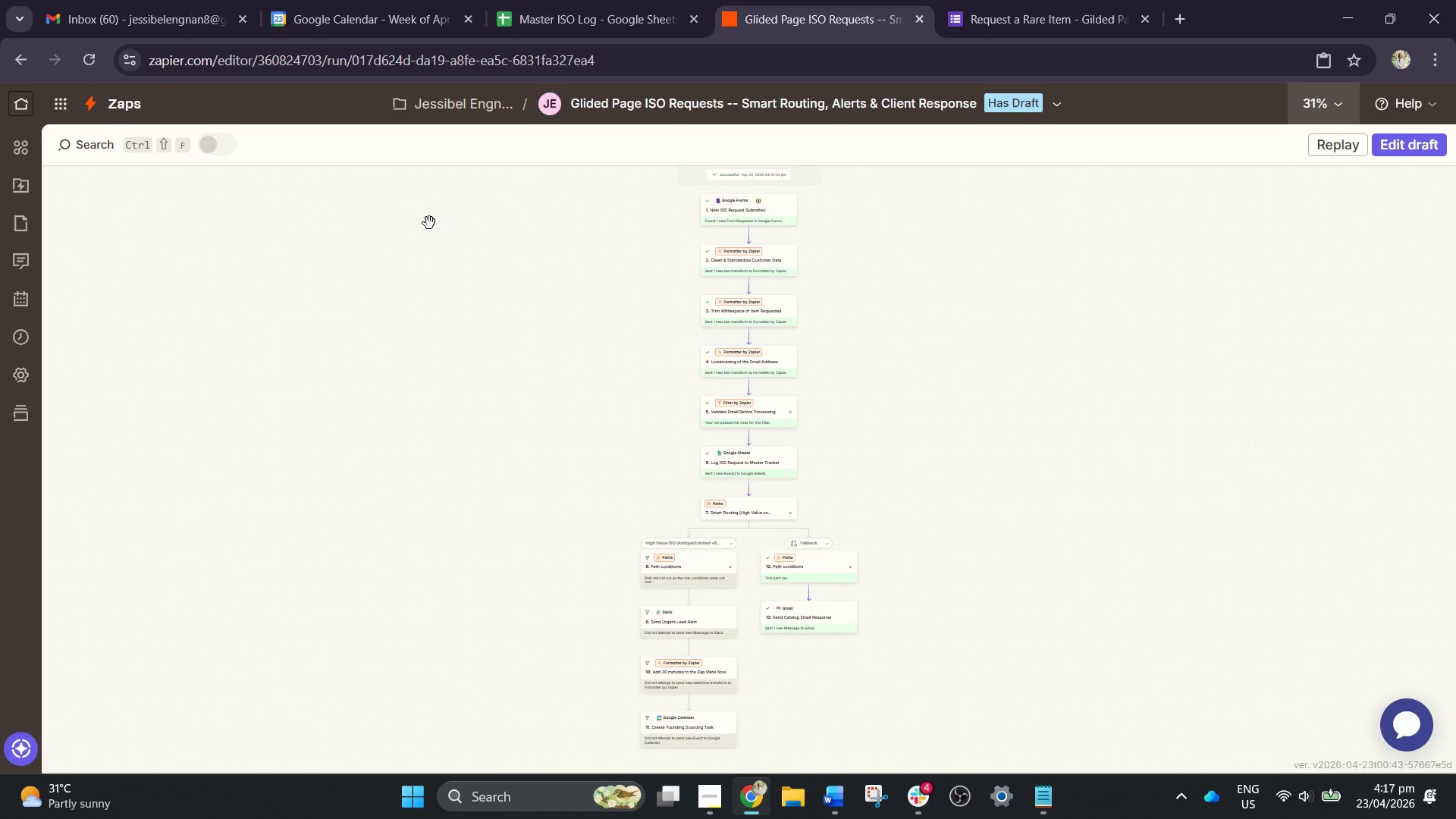 
mouse_move([1006, 789])
 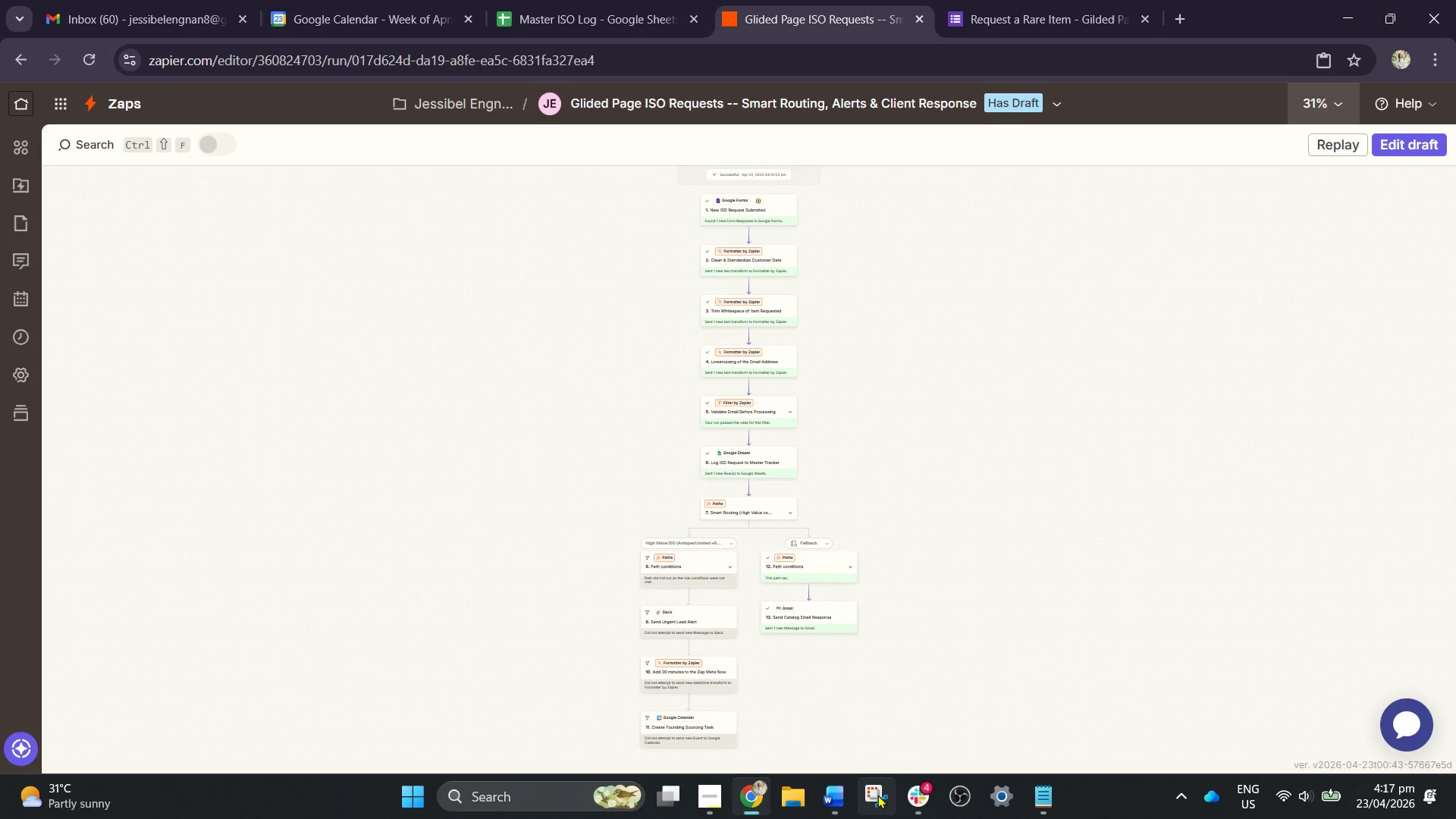 
left_click([877, 795])
 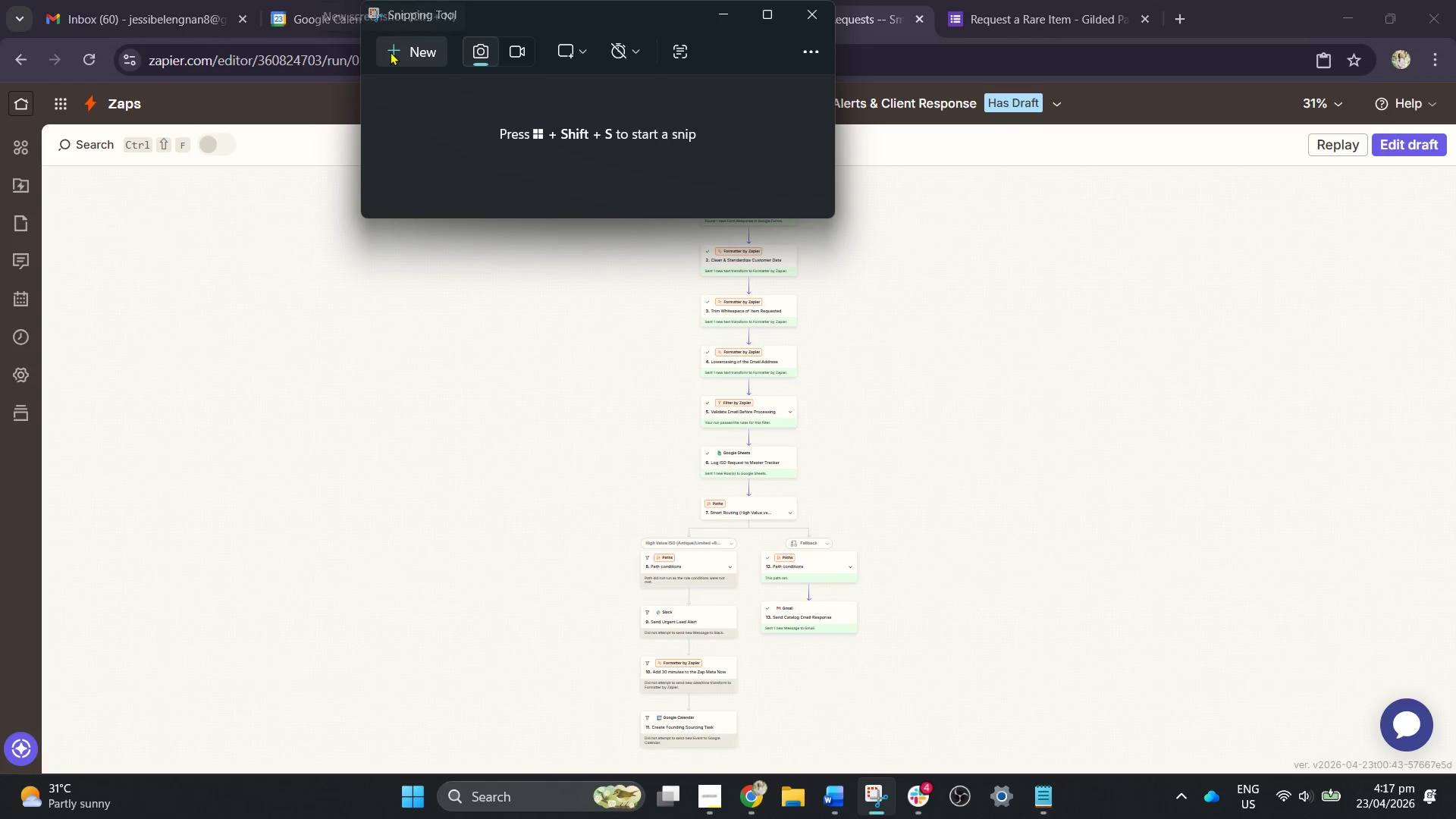 
left_click([390, 52])
 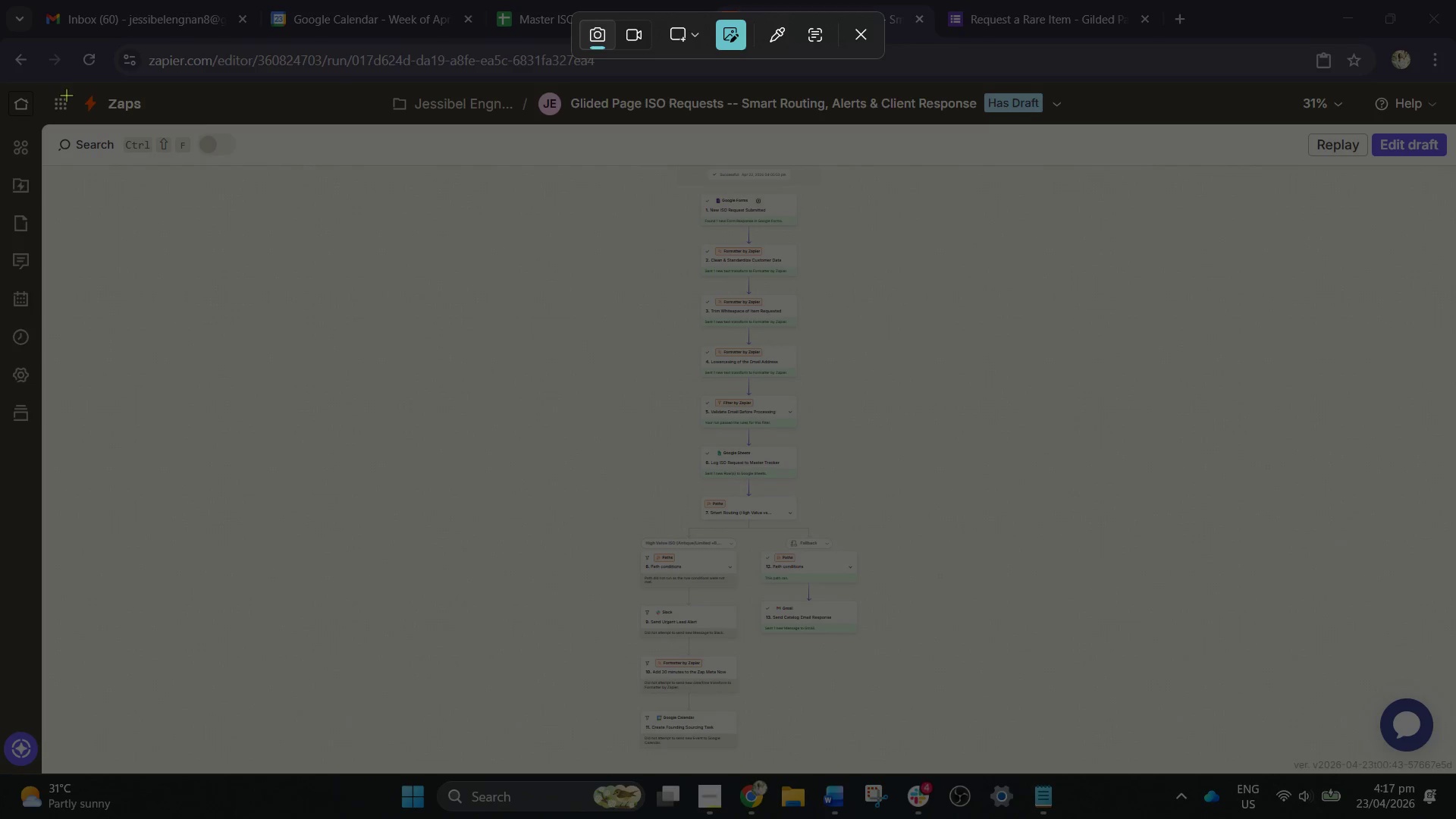 
wait(7.05)
 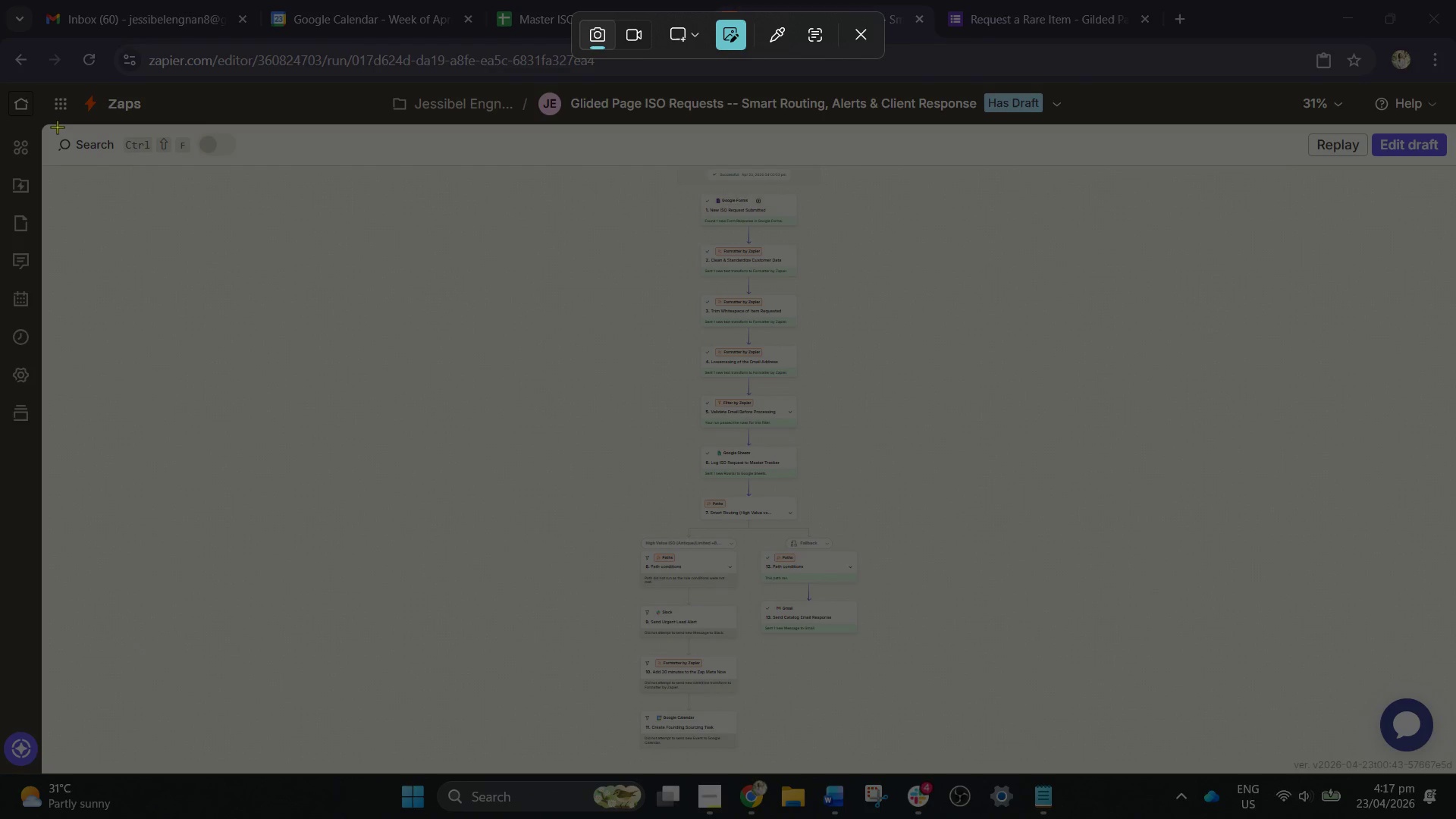 
left_click_drag(start_coordinate=[61, 95], to_coordinate=[1455, 761])
 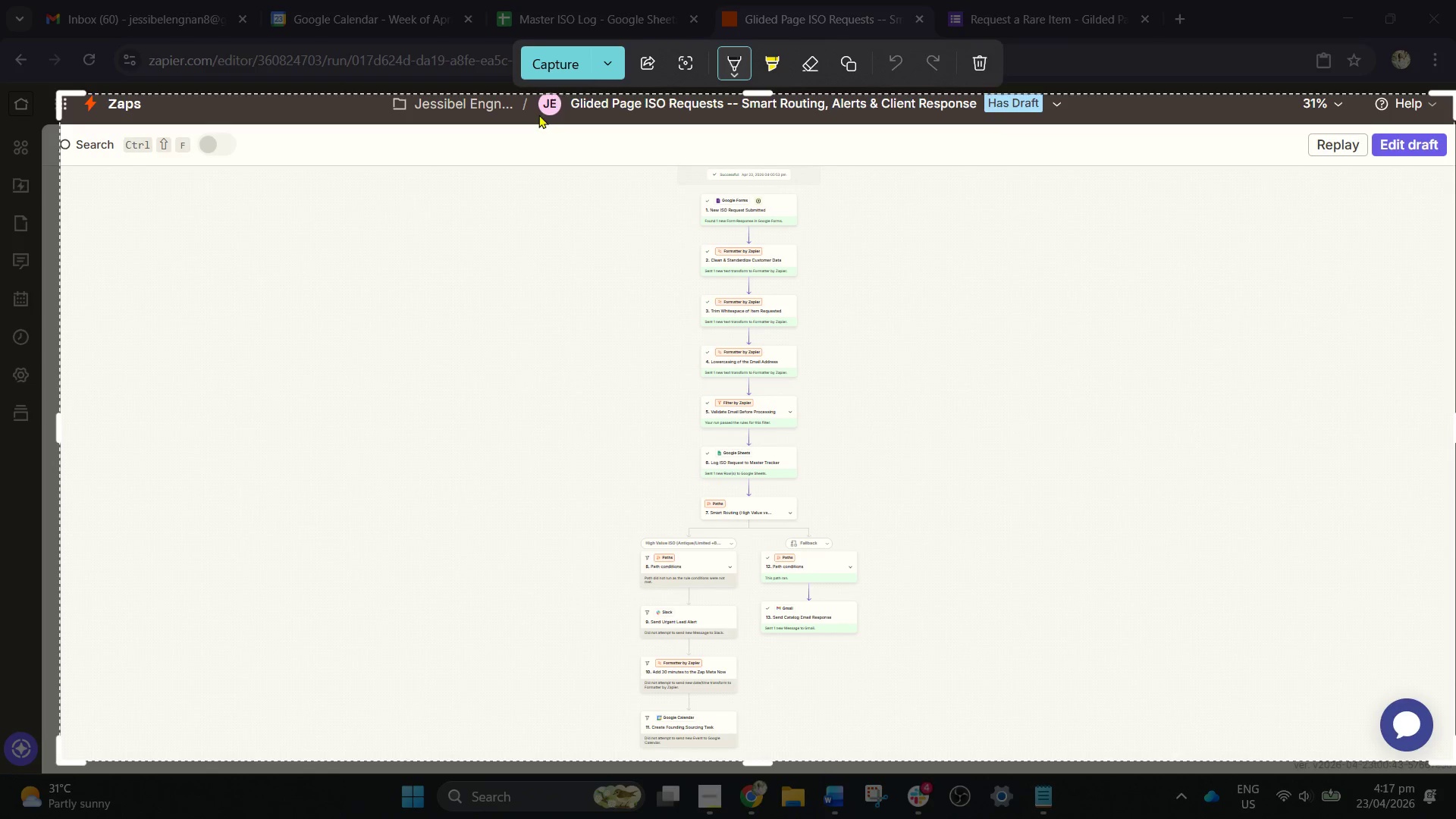 
left_click([568, 61])
 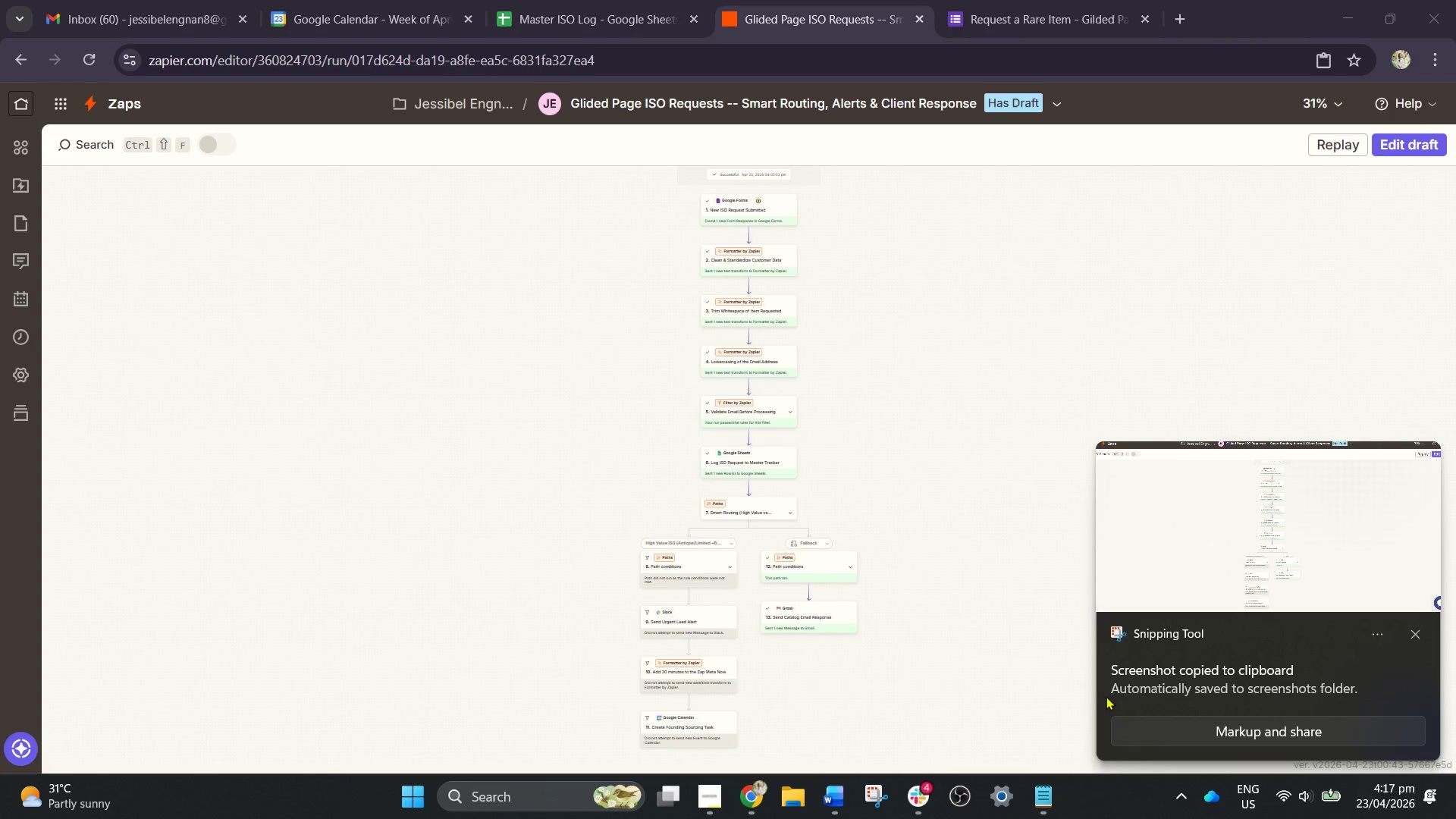 
left_click_drag(start_coordinate=[1310, 730], to_coordinate=[1307, 730])
 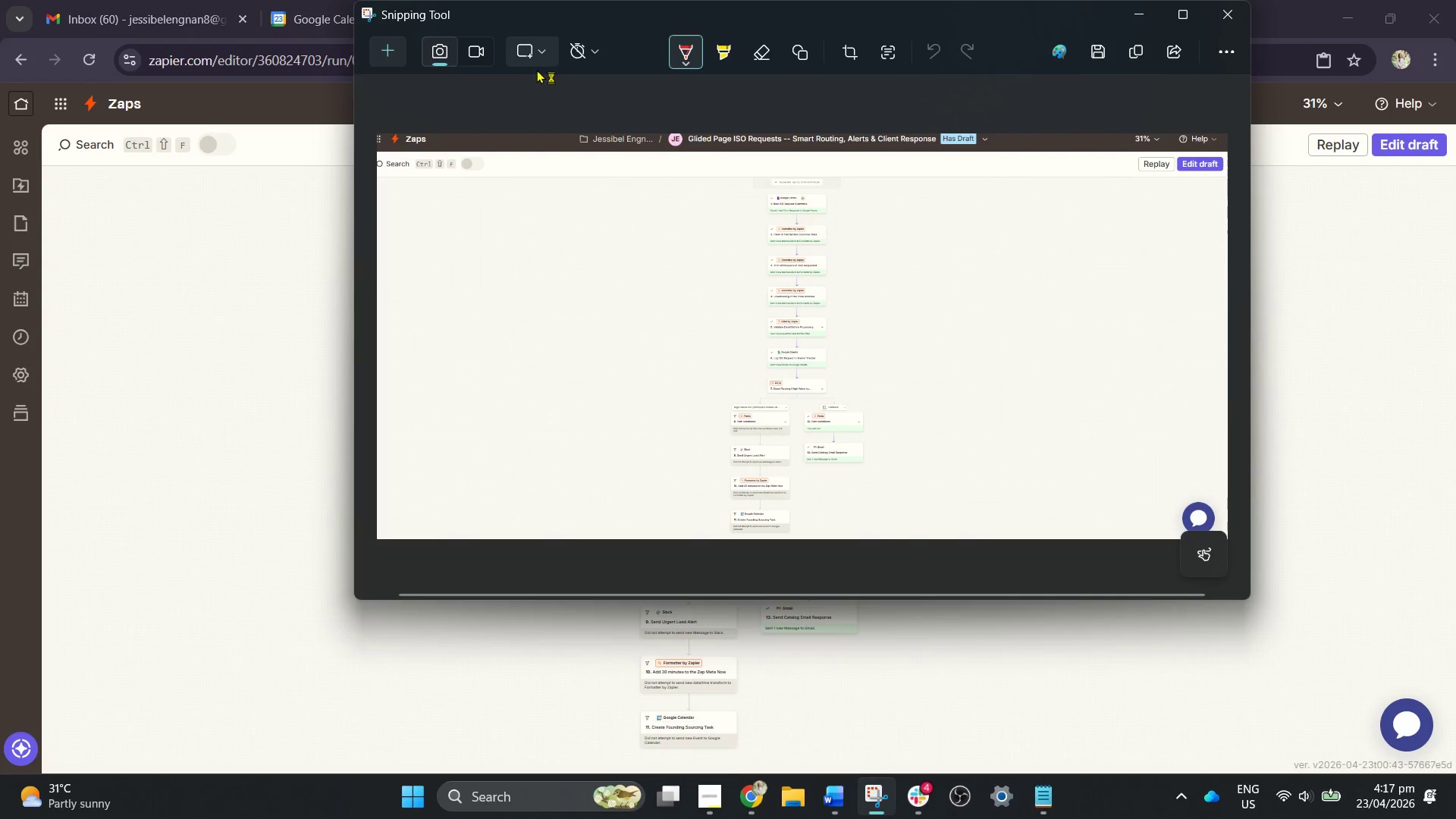 
wait(6.26)
 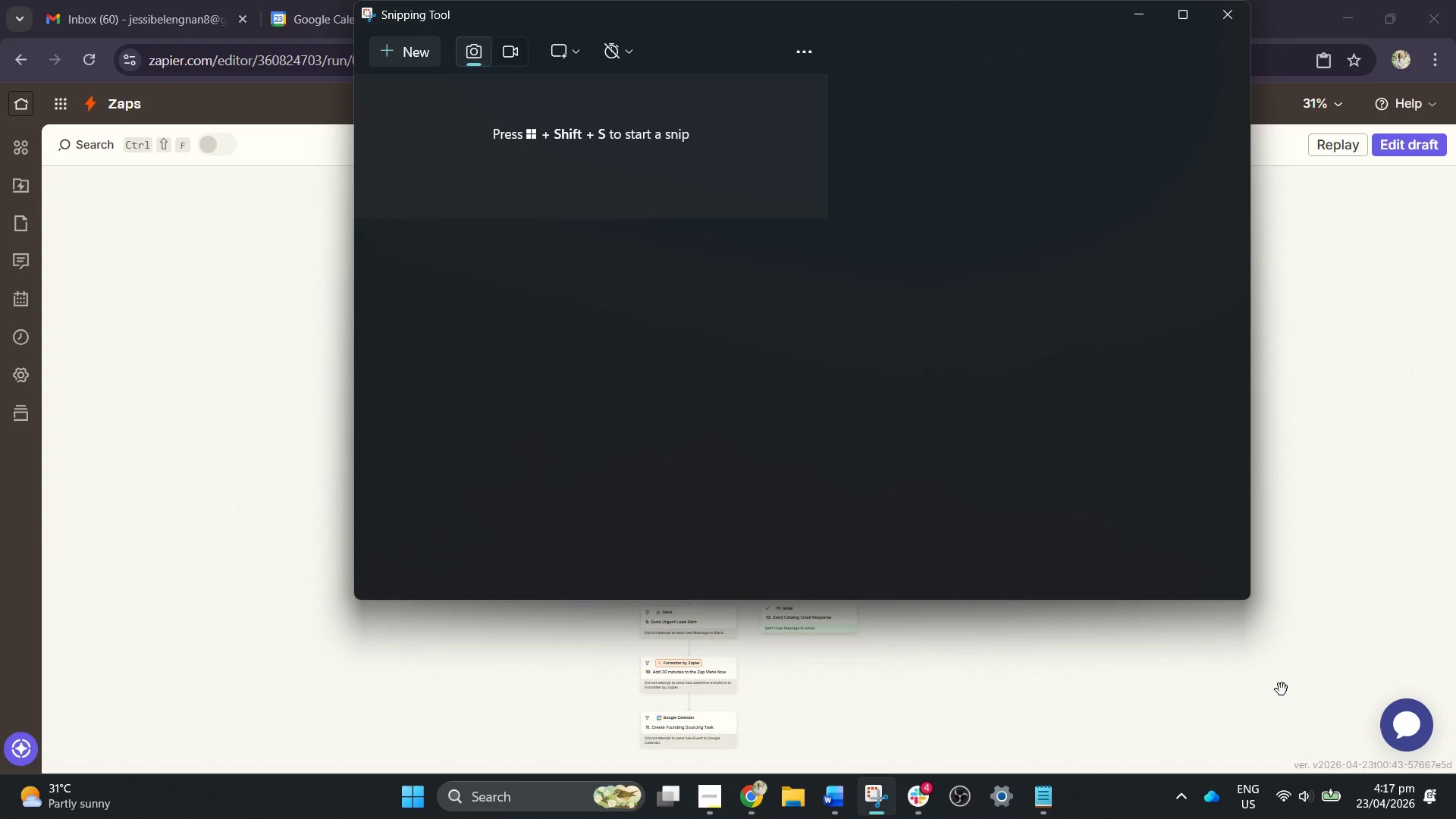 
mouse_move([548, 133])
 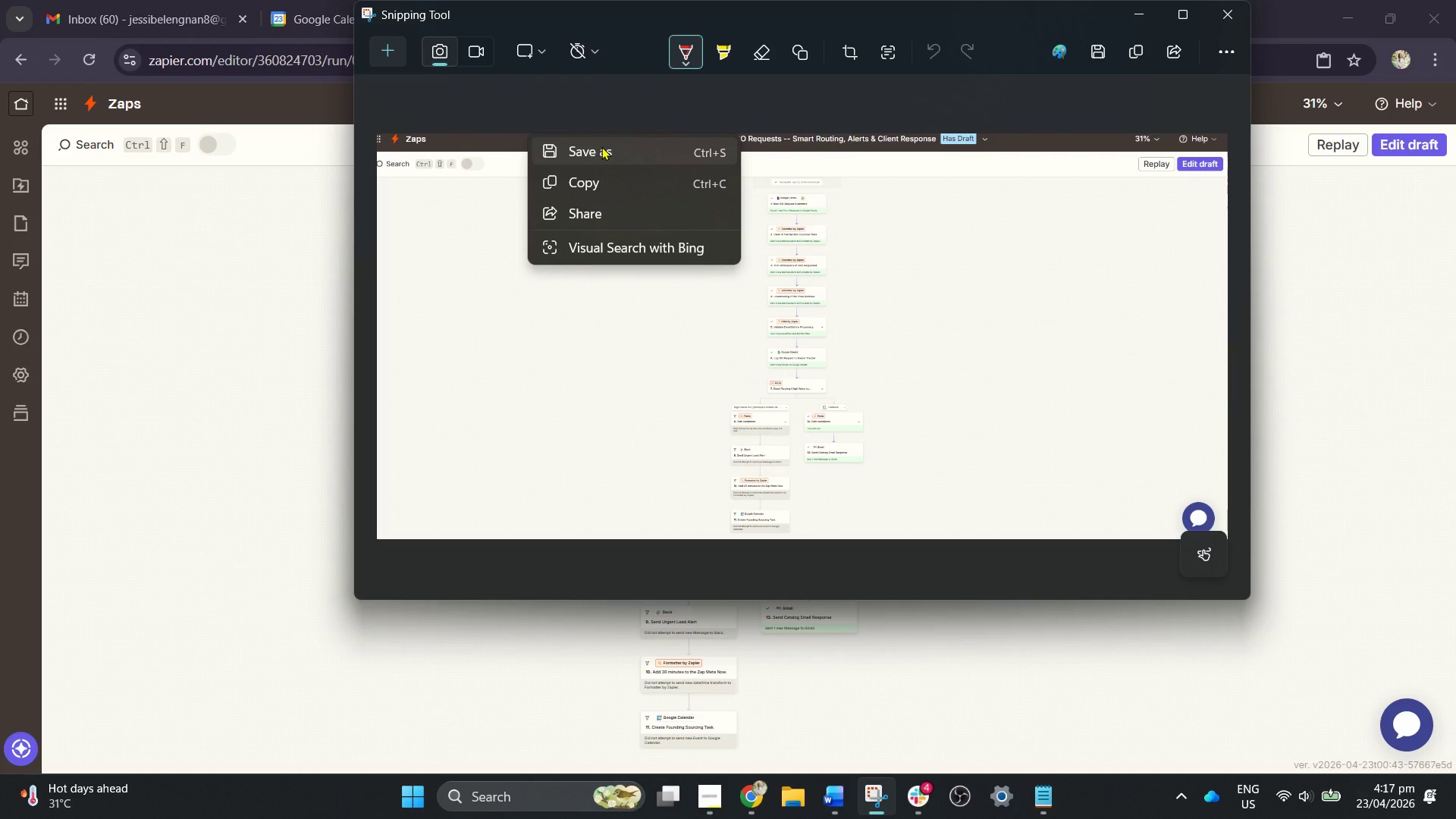 
left_click([601, 146])
 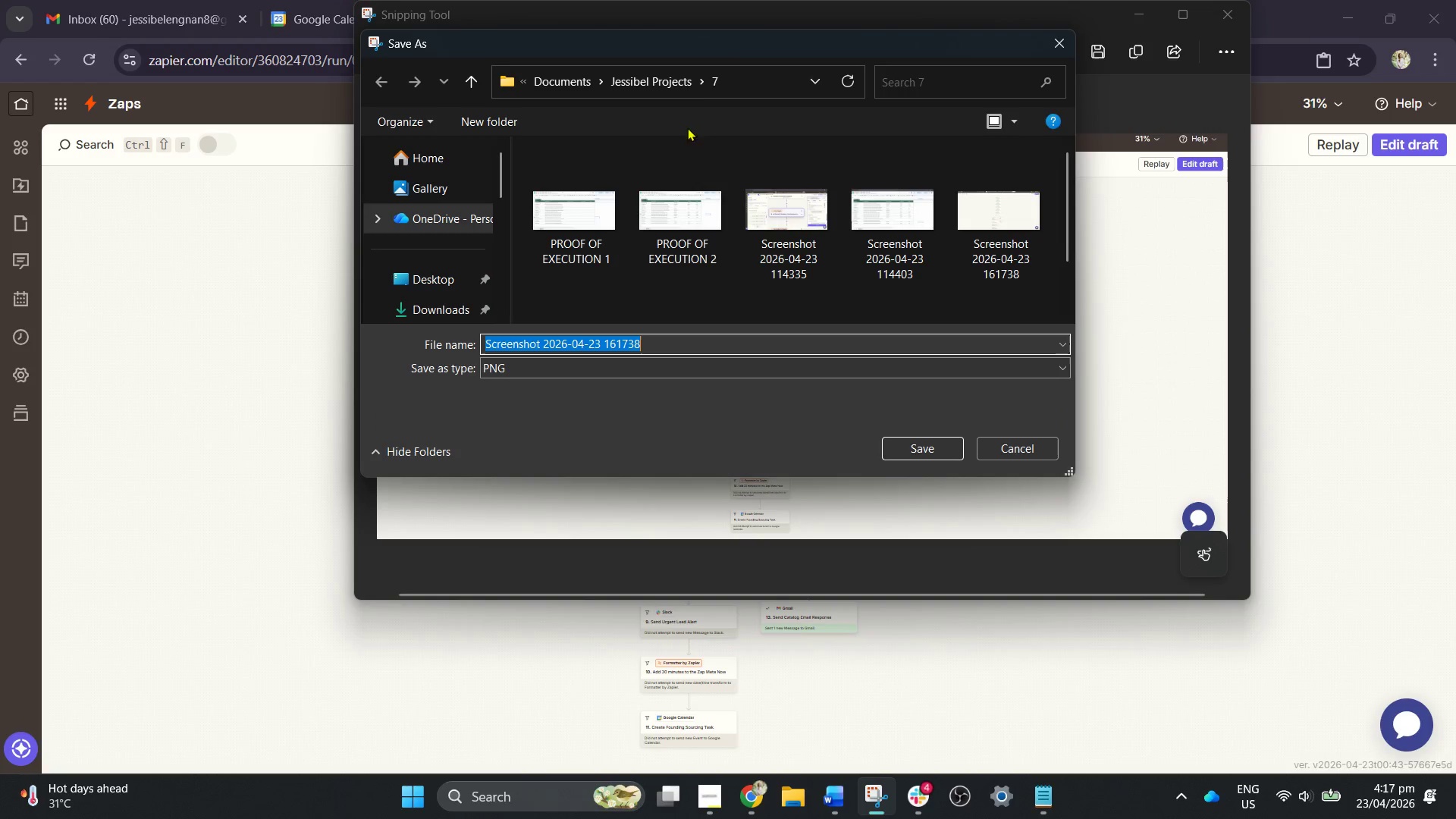 
left_click([720, 86])
 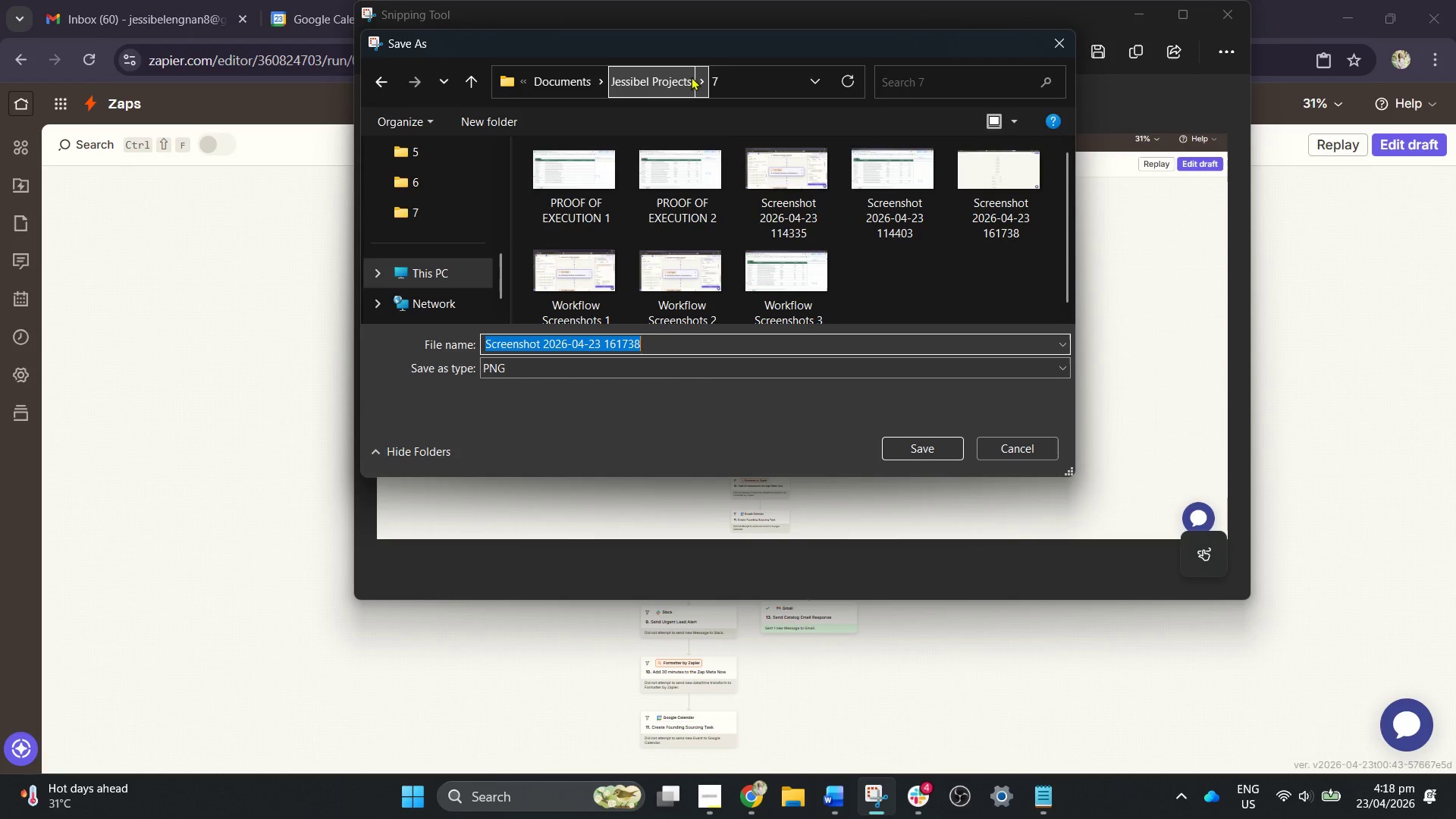 
wait(6.8)
 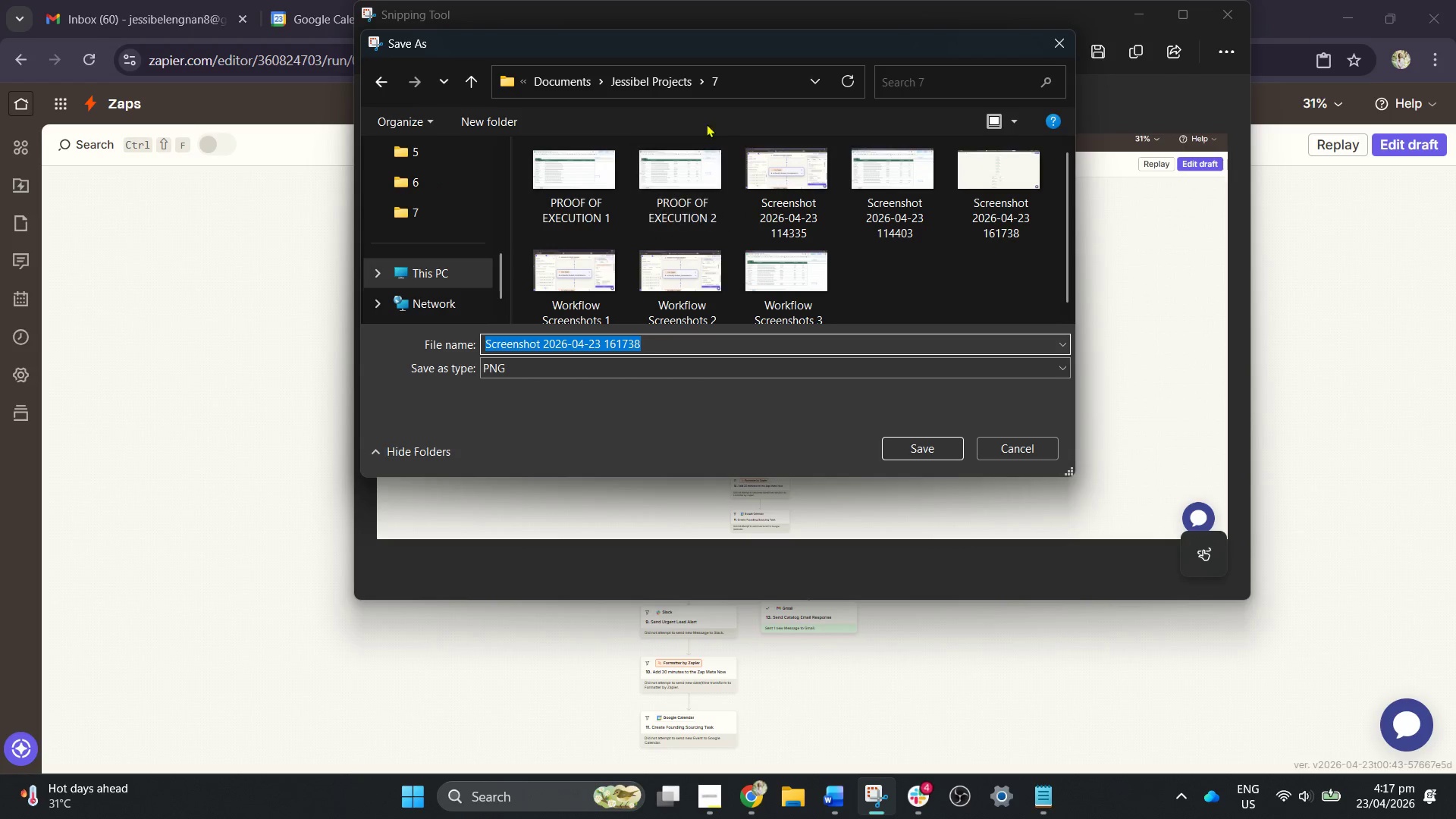 
left_click([805, 71])
 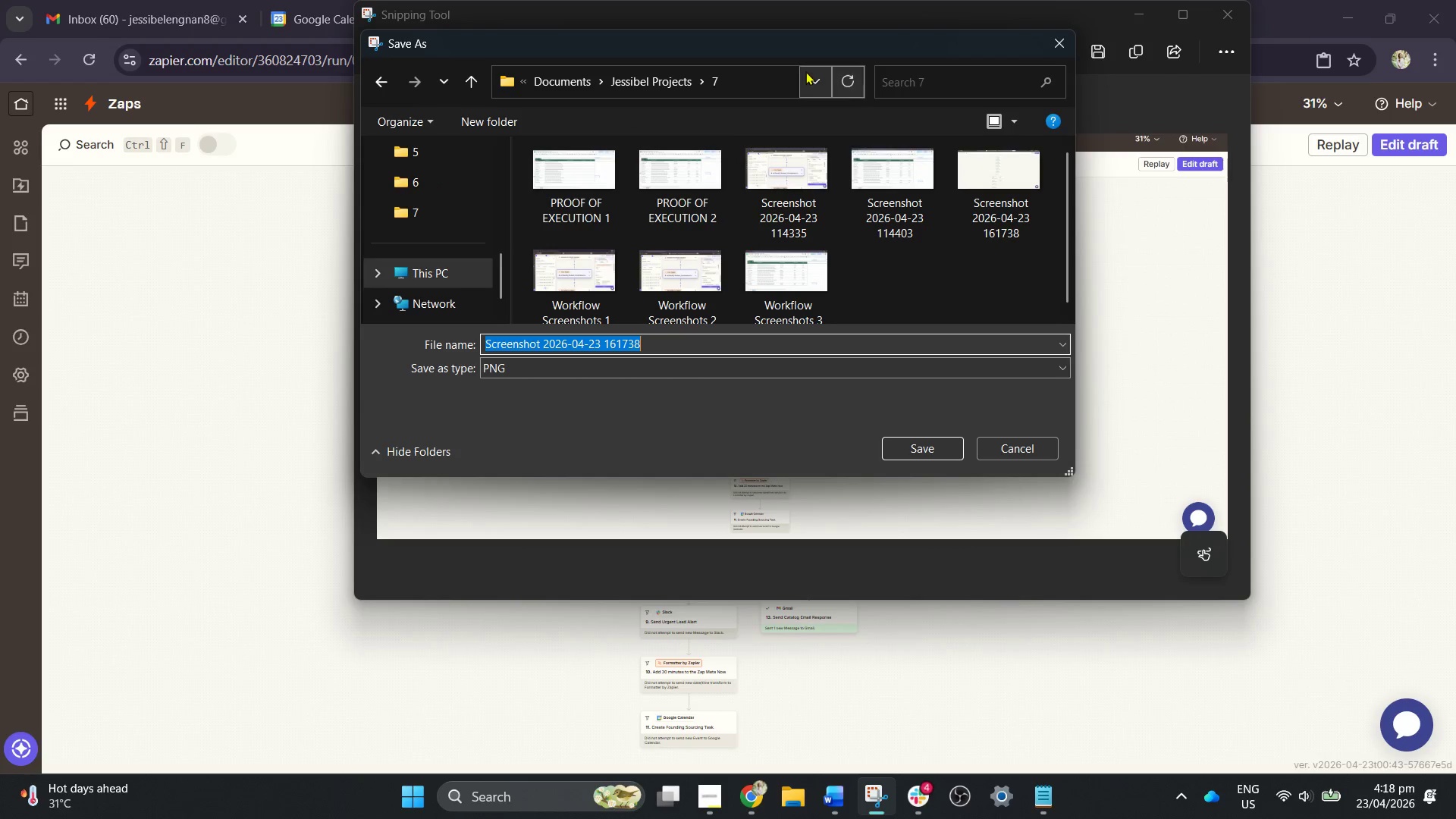 
mouse_move([823, 93])
 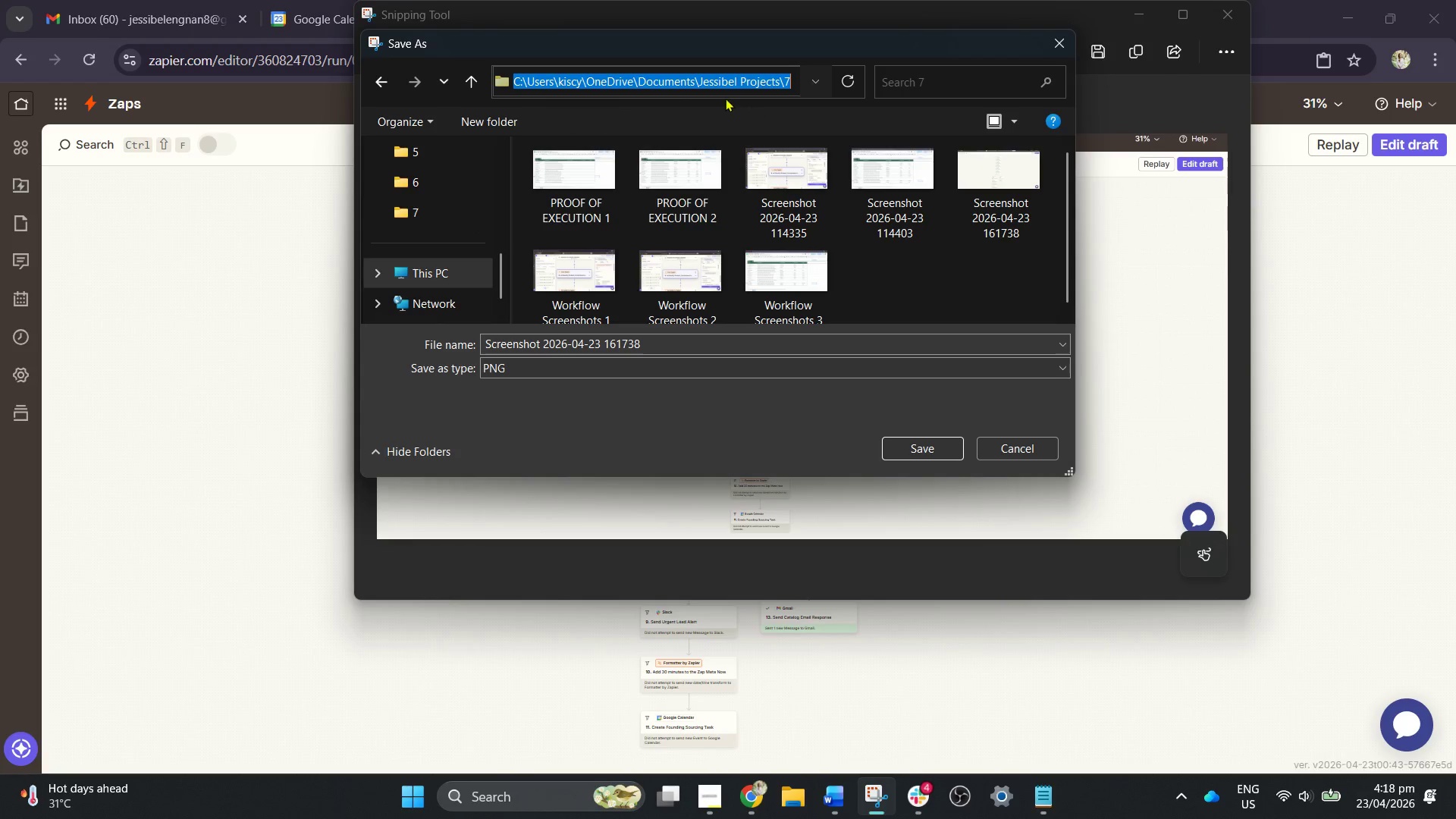 
wait(7.98)
 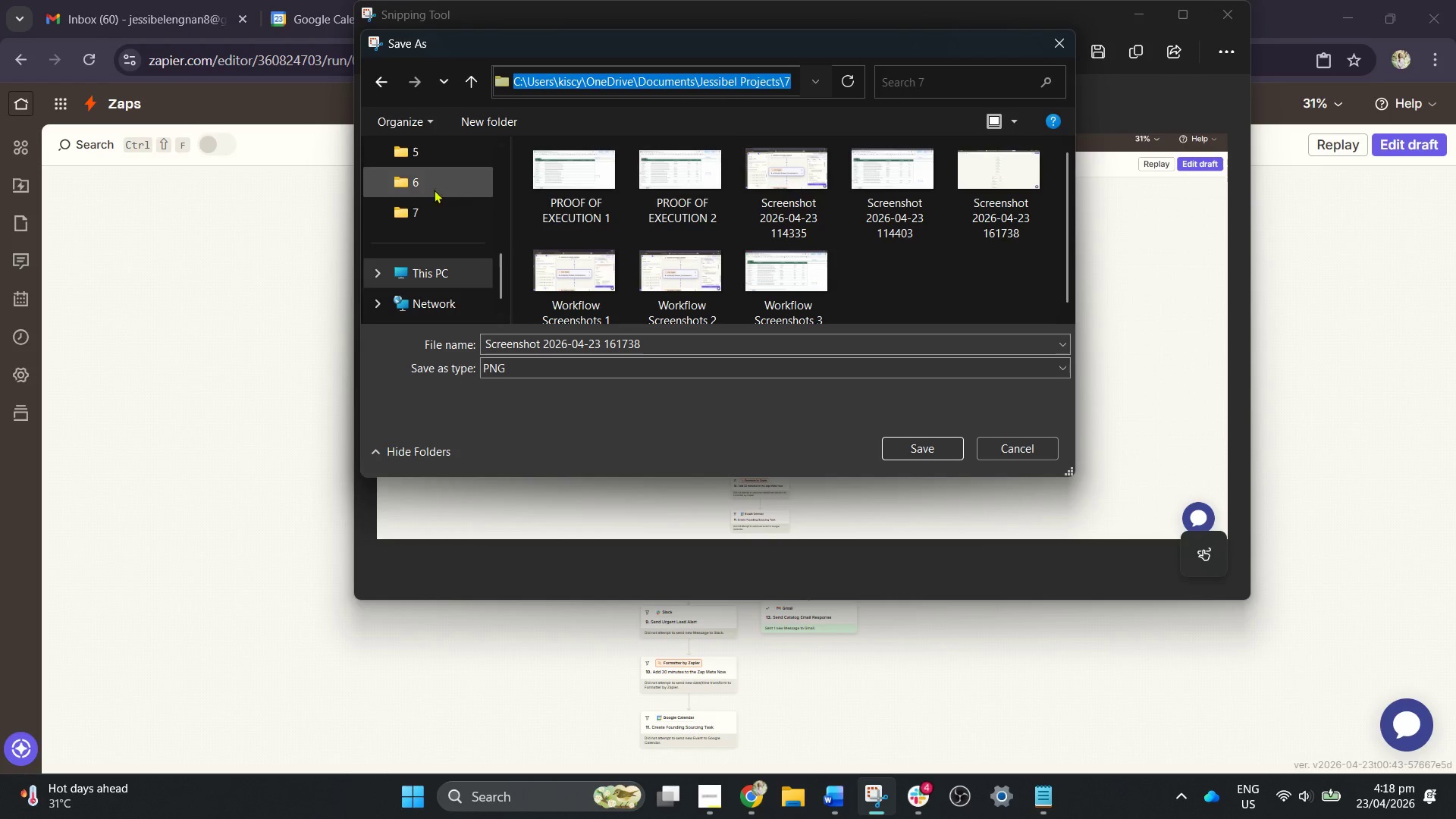 
left_click([751, 120])
 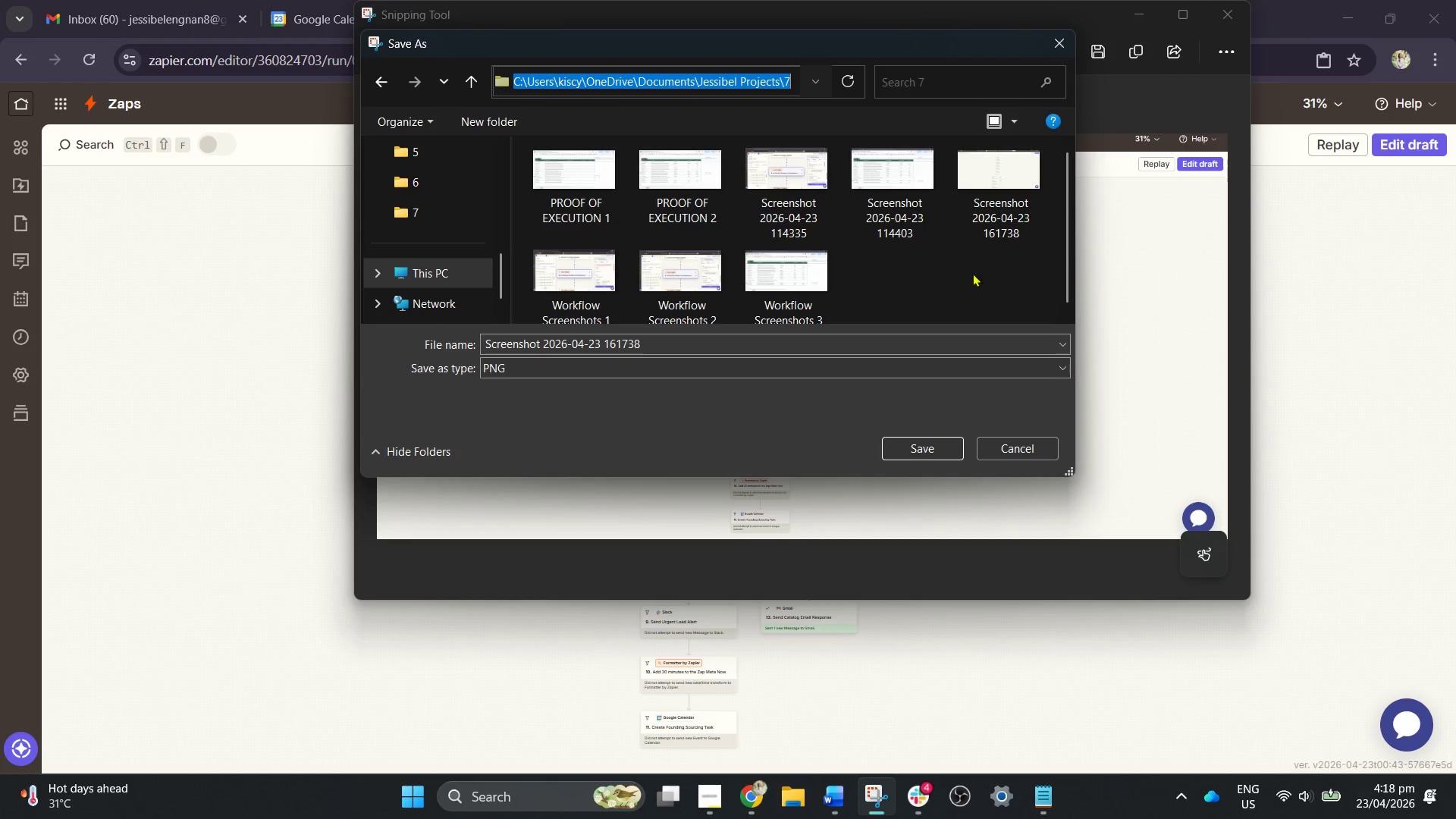 
left_click([989, 291])
 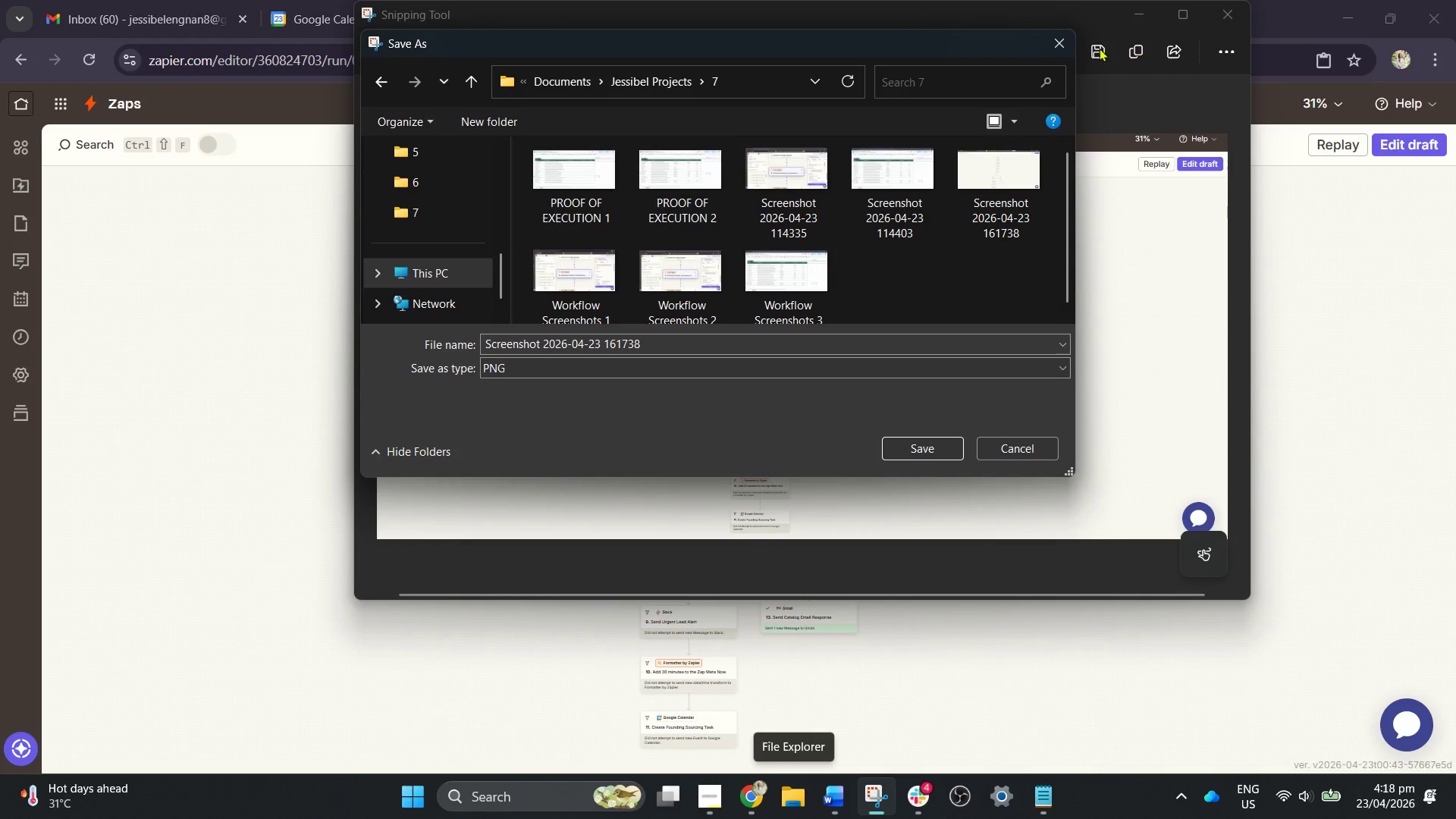 
wait(5.67)
 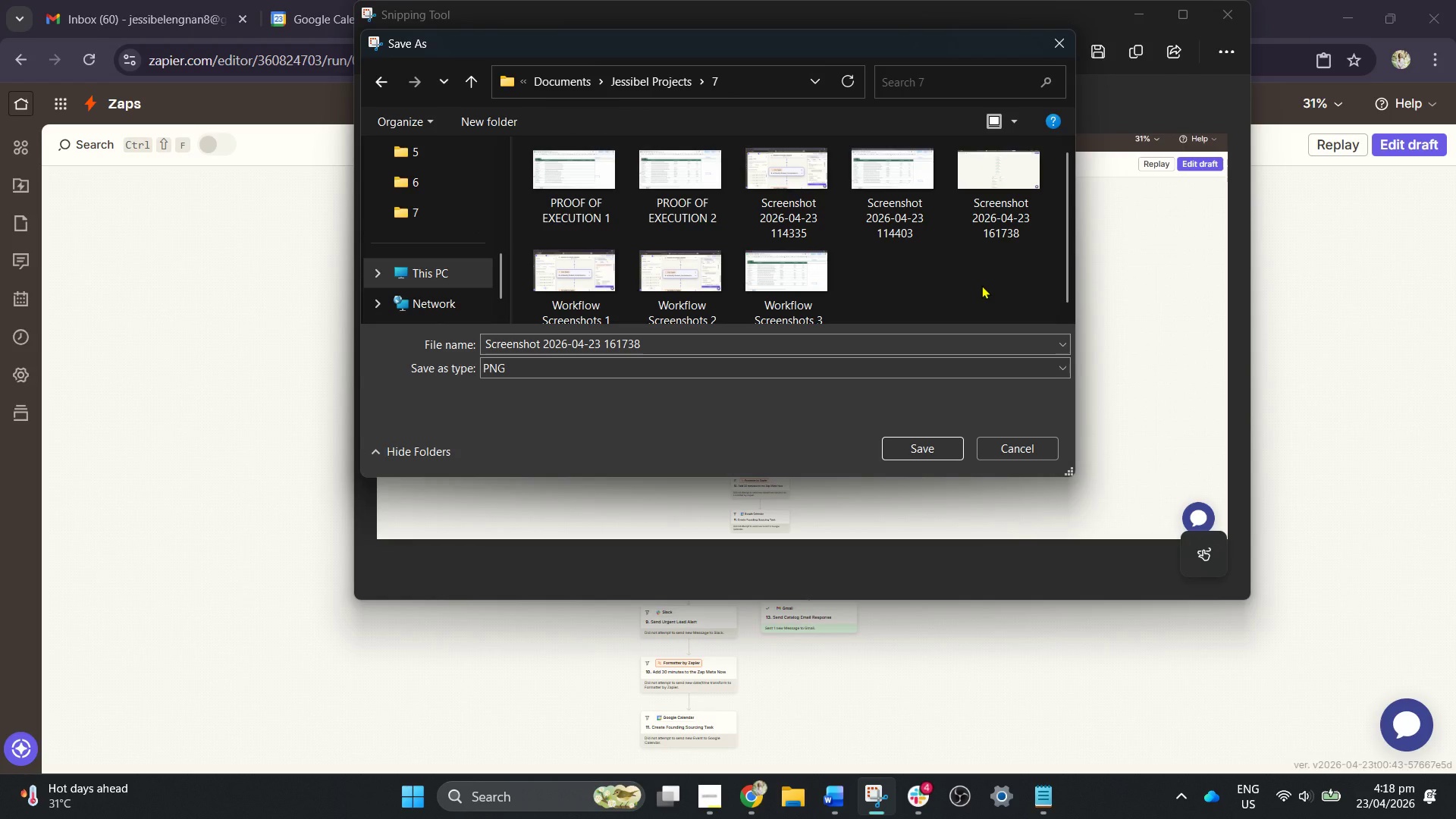 
left_click([1062, 39])
 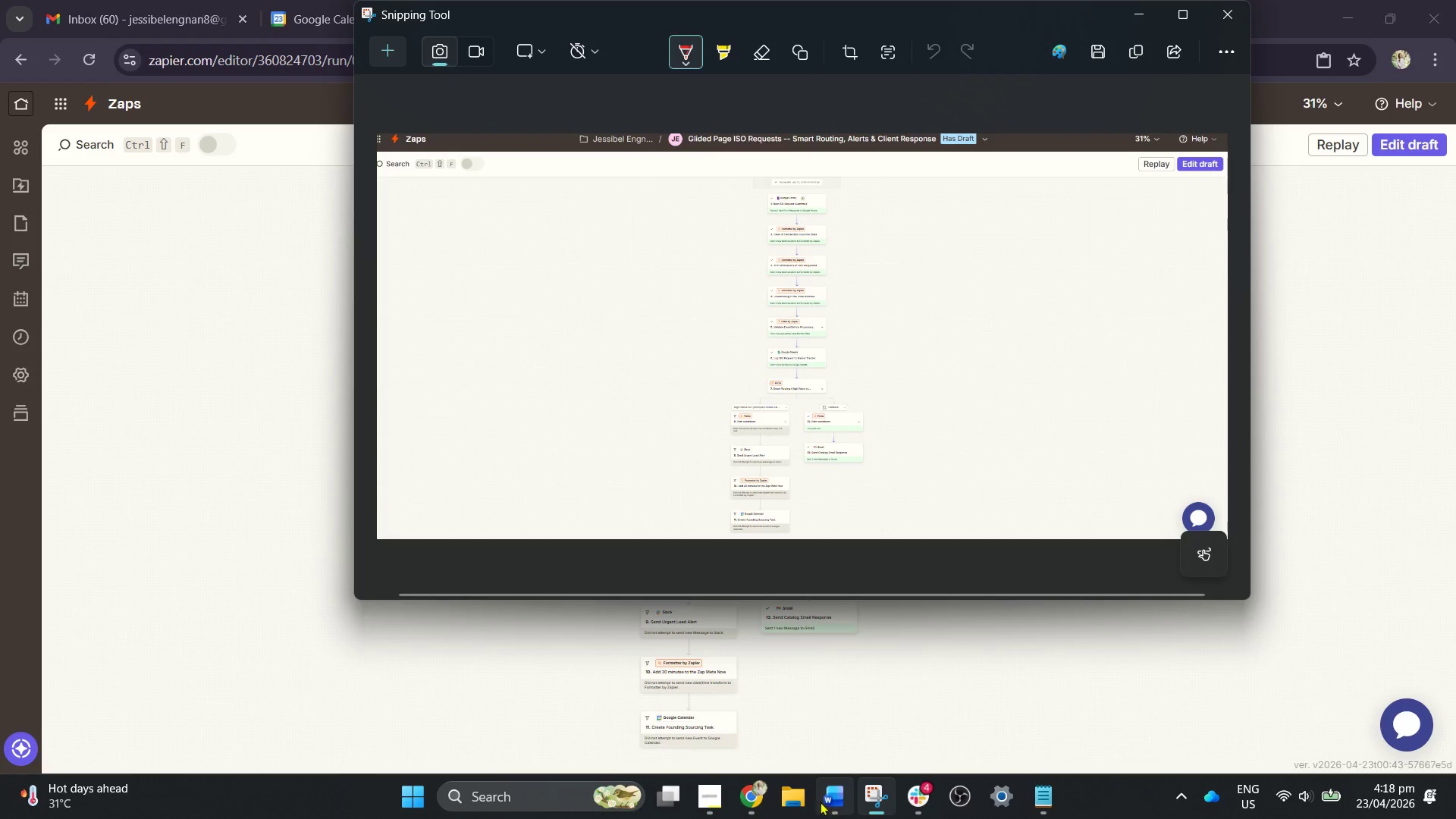 
left_click([802, 799])
 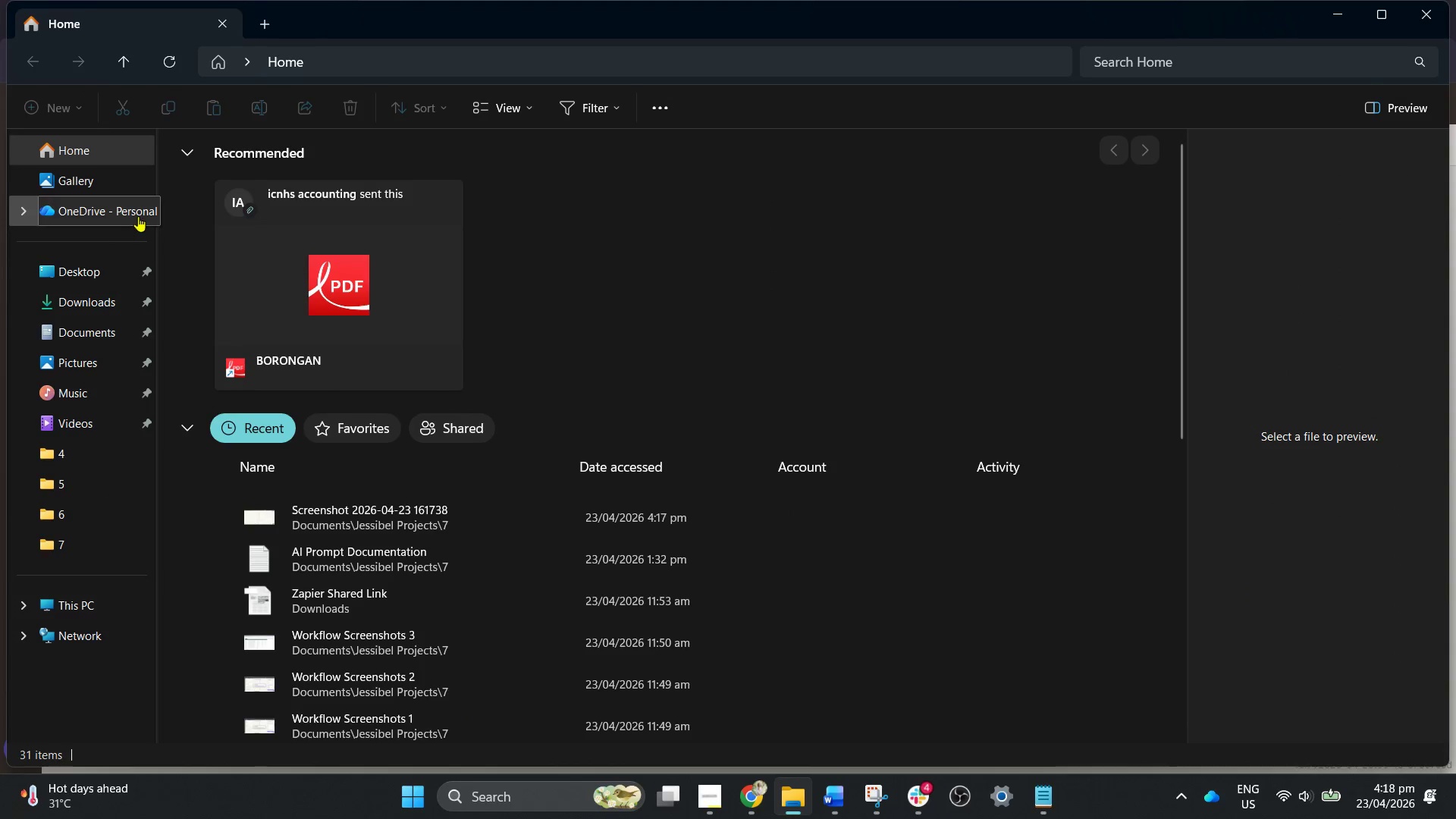 
mouse_move([112, 326])
 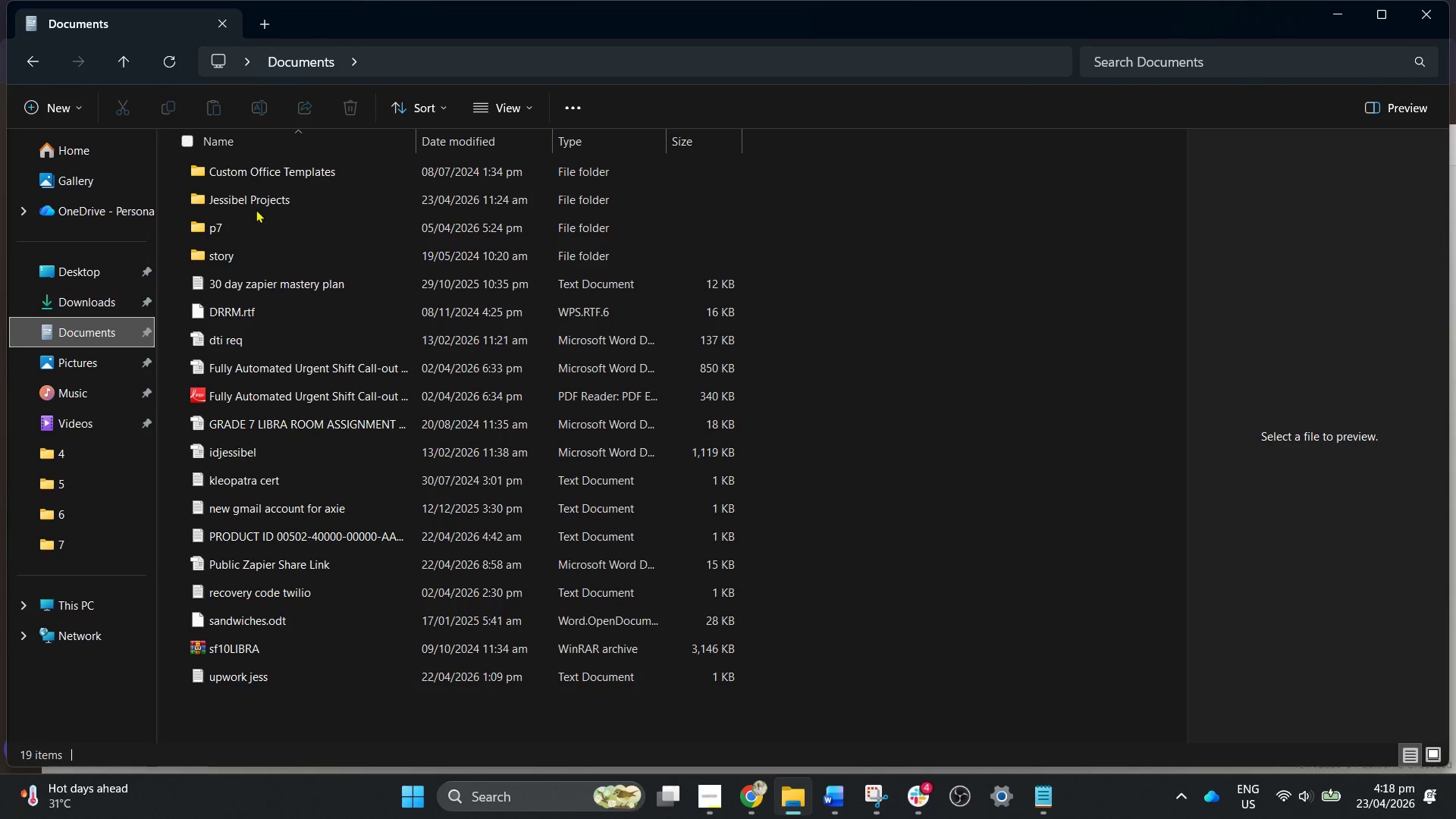 
left_click([268, 200])
 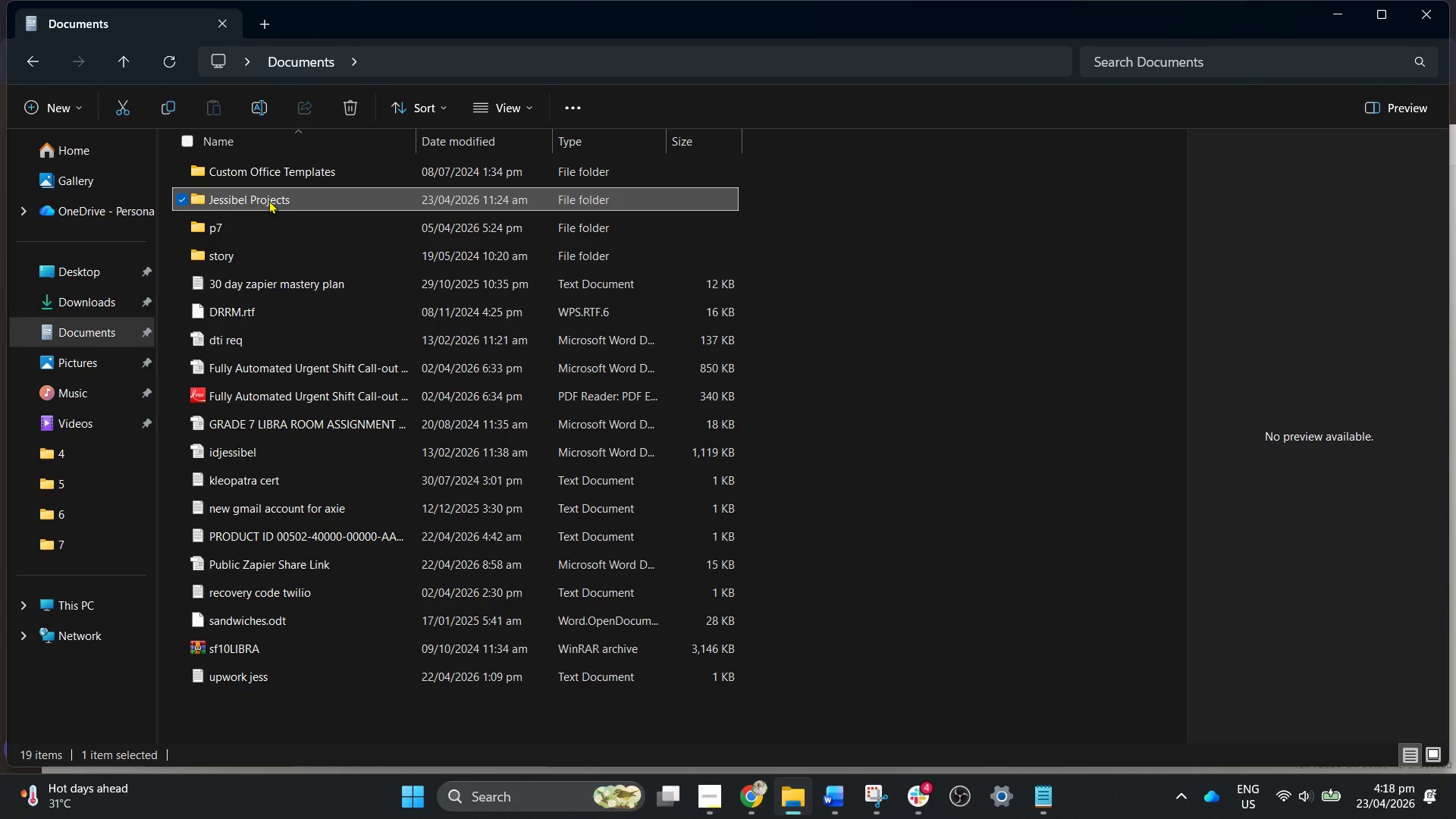 
right_click([268, 200])
 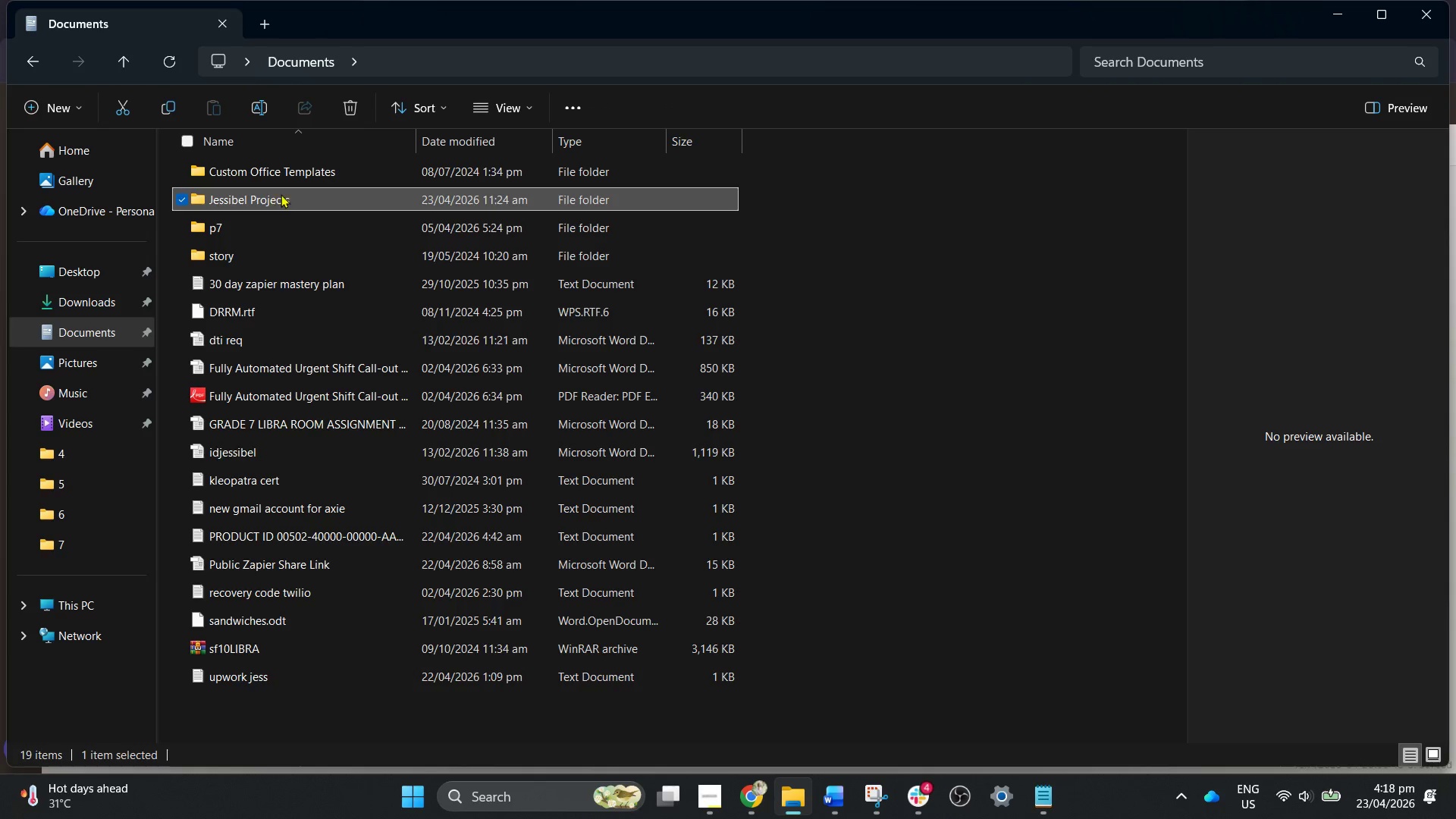 
right_click([281, 194])
 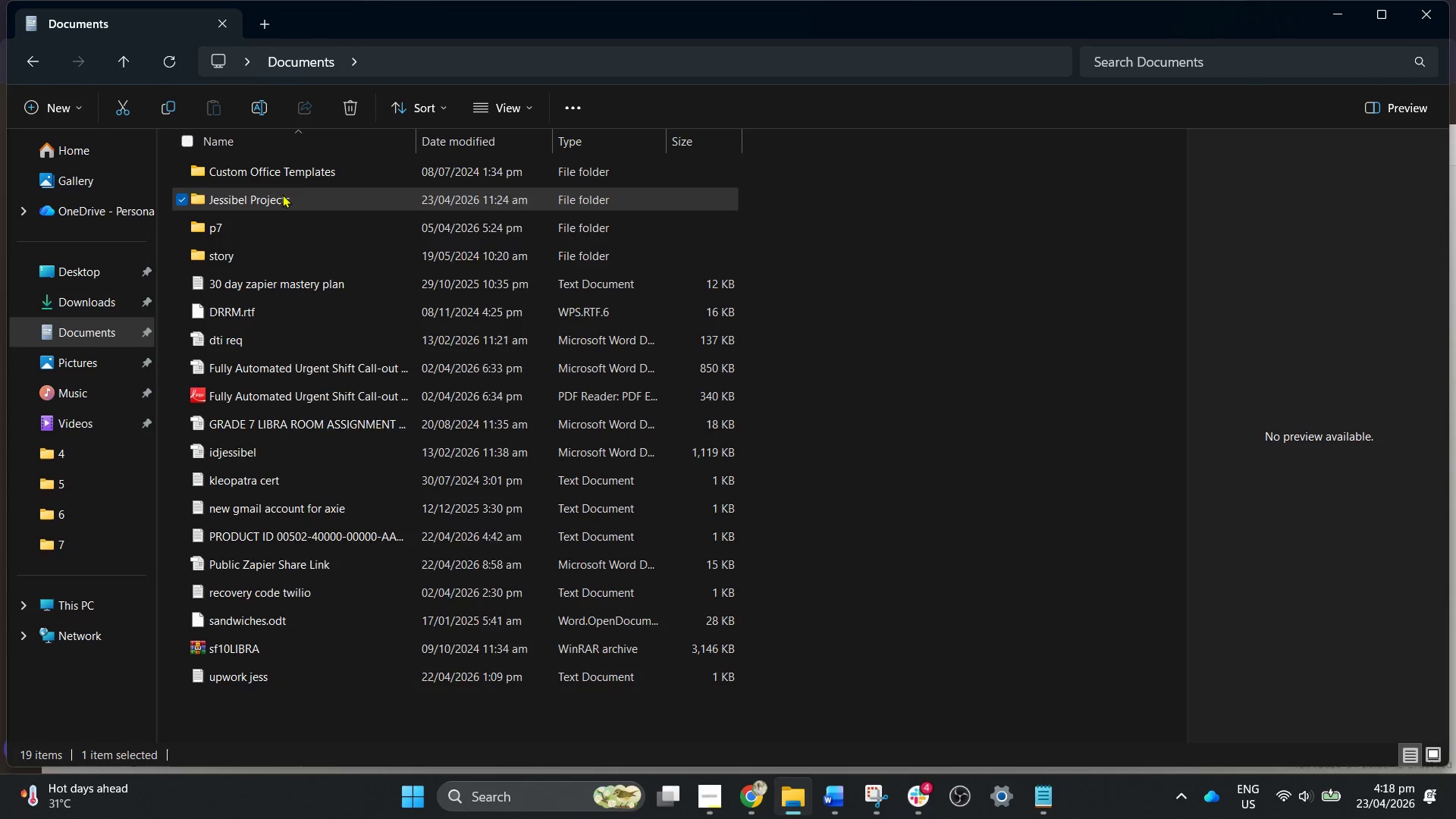 
left_click([282, 194])
 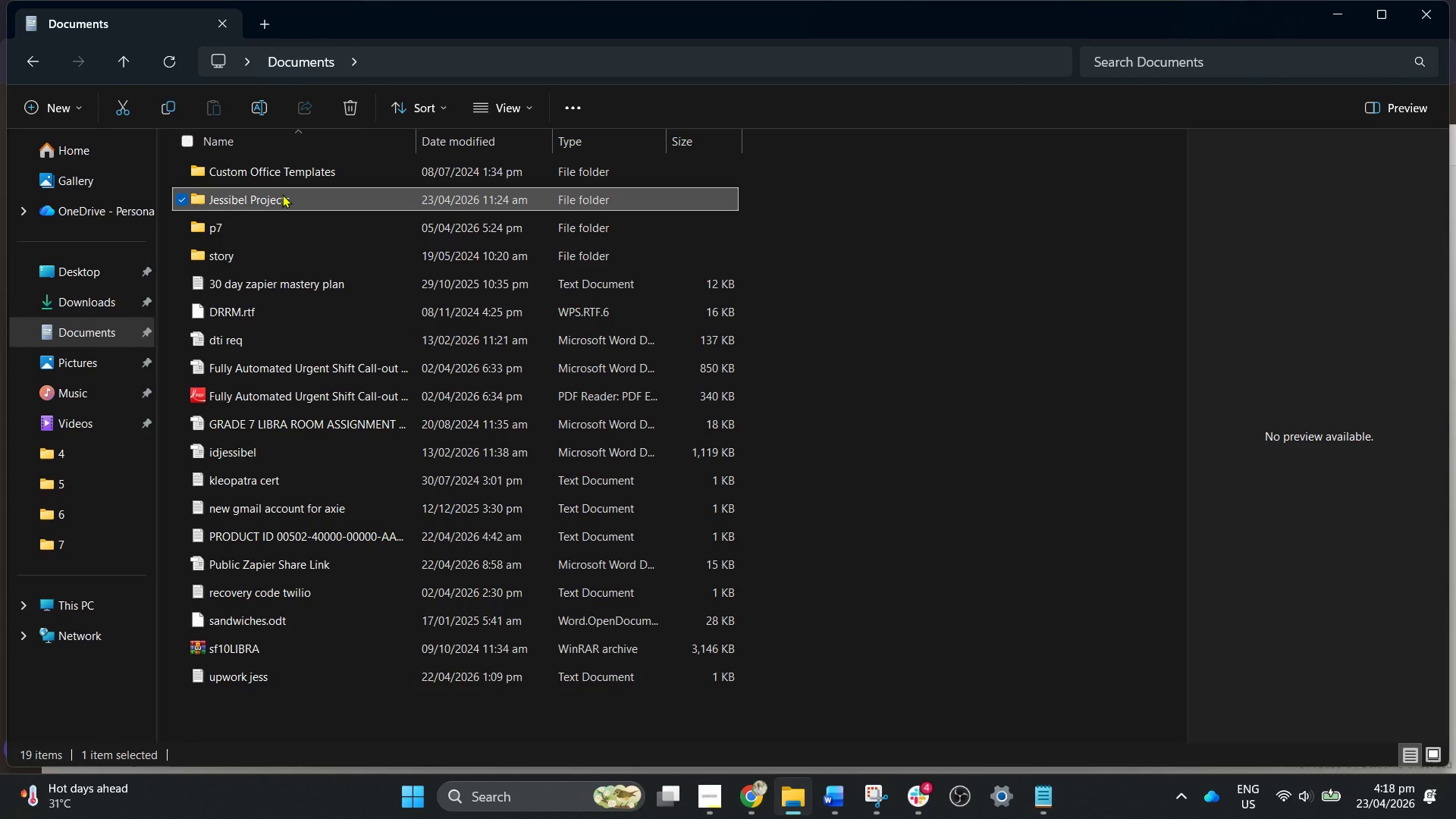 
right_click([282, 194])
 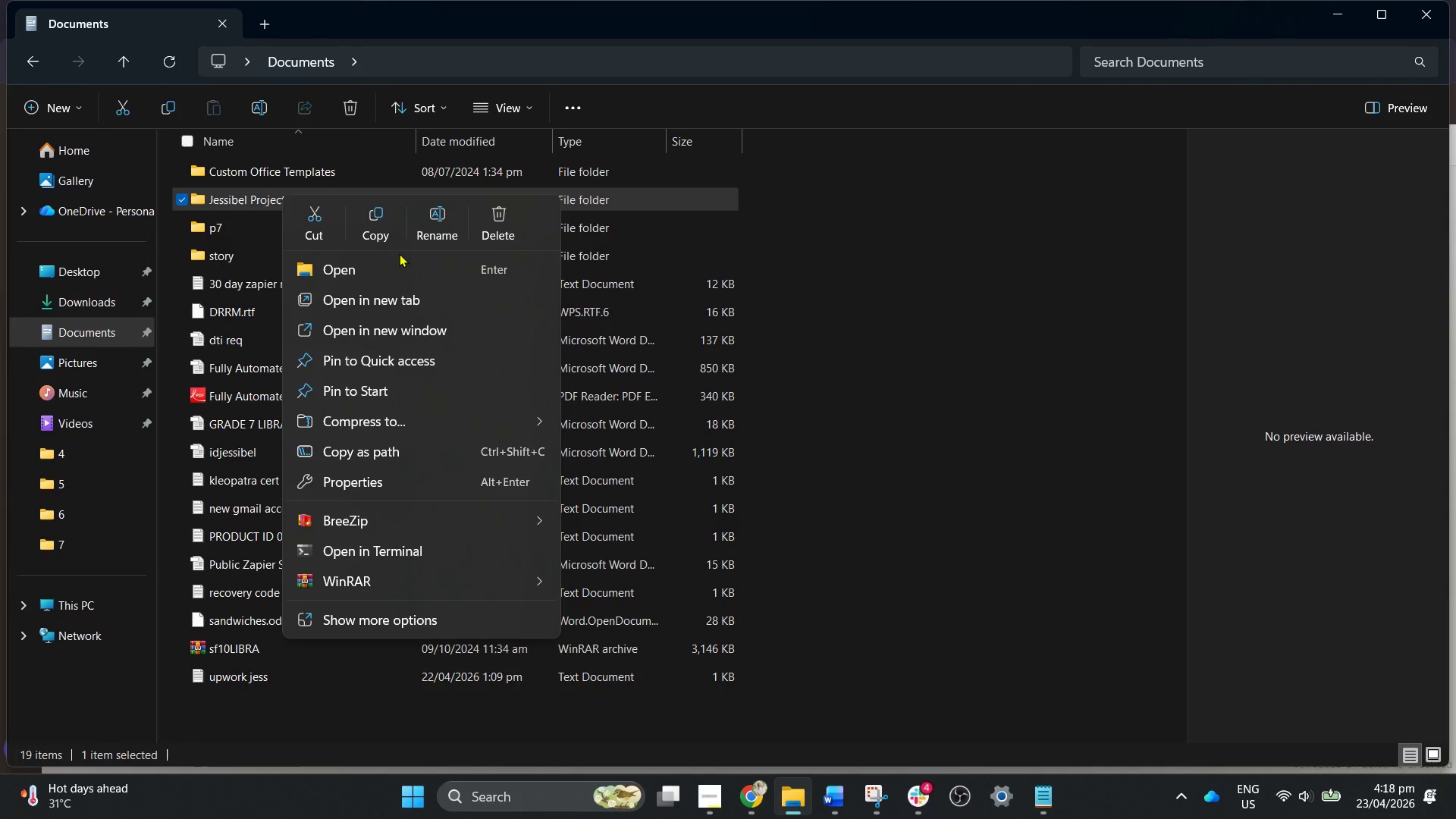 
wait(12.22)
 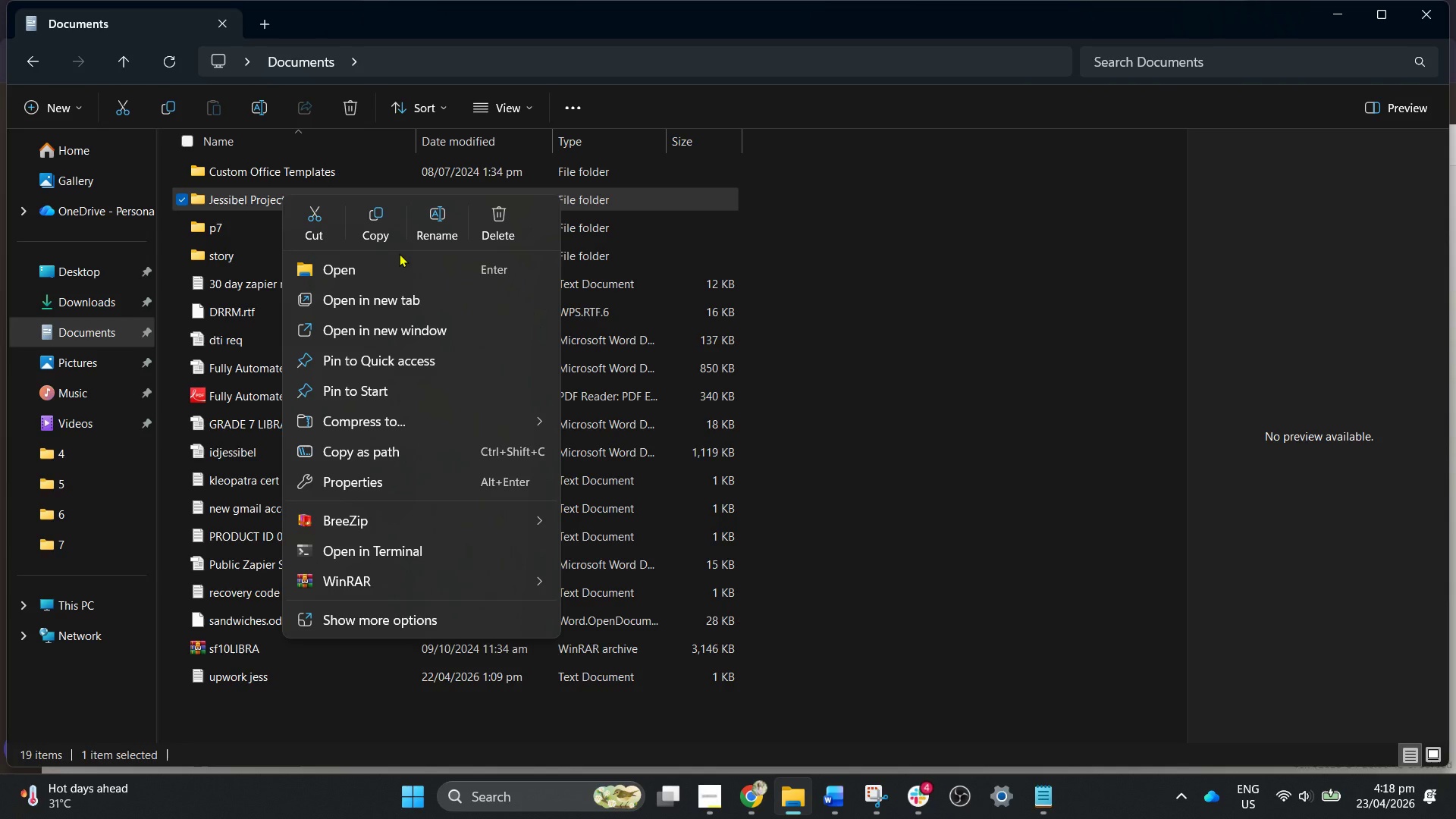 
double_click([209, 195])
 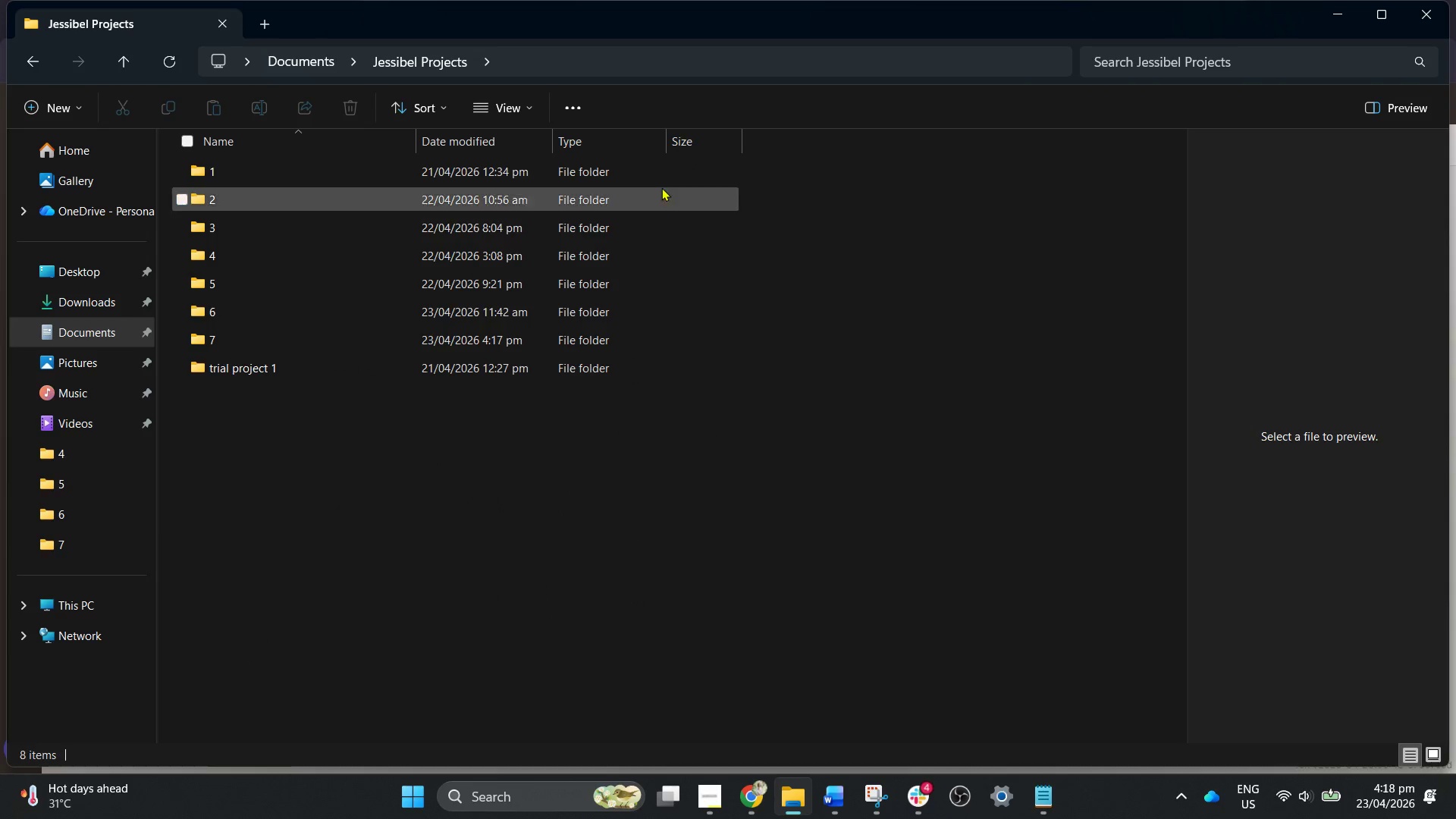 
right_click([733, 180])
 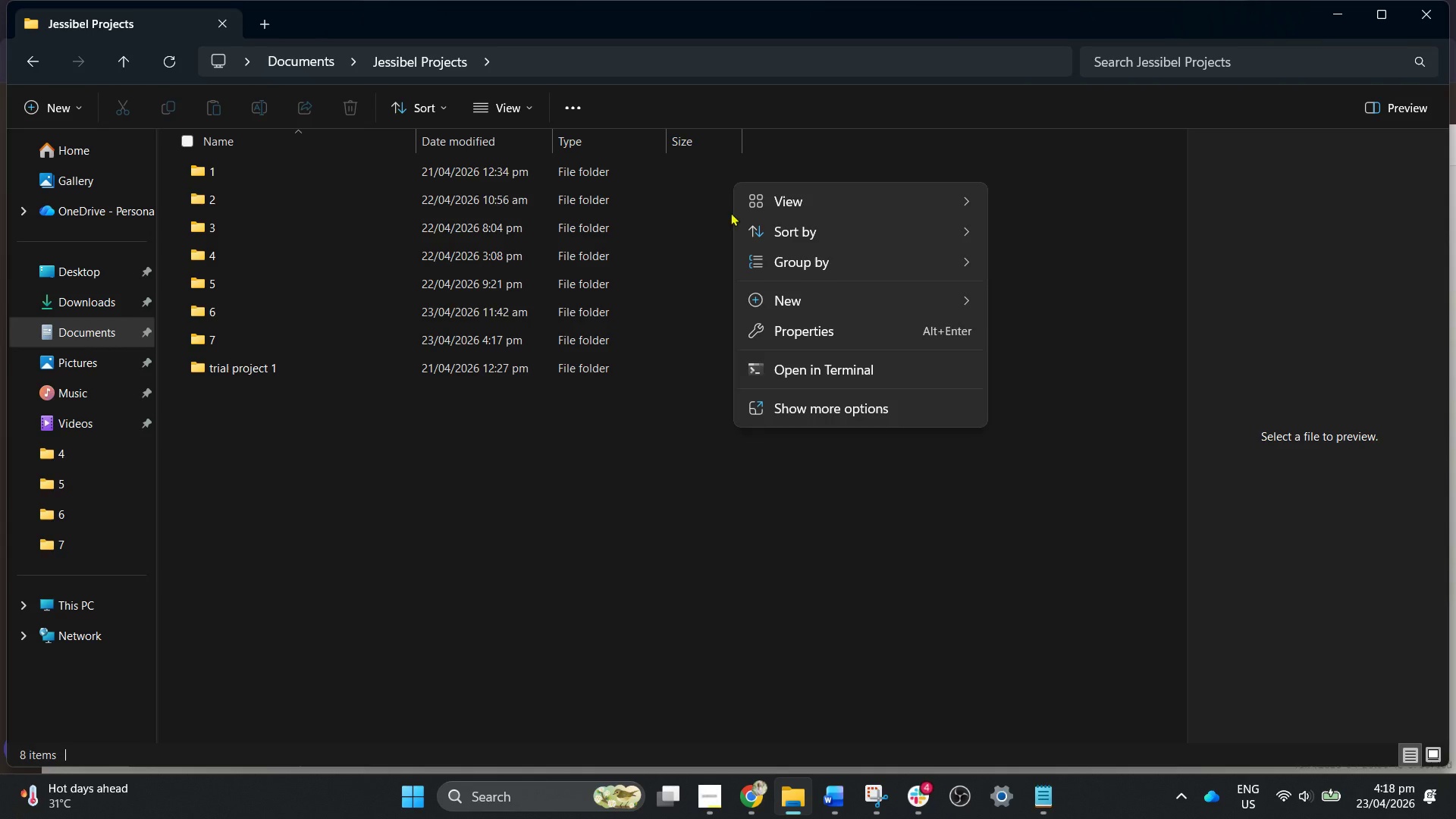 
left_click([502, 447])
 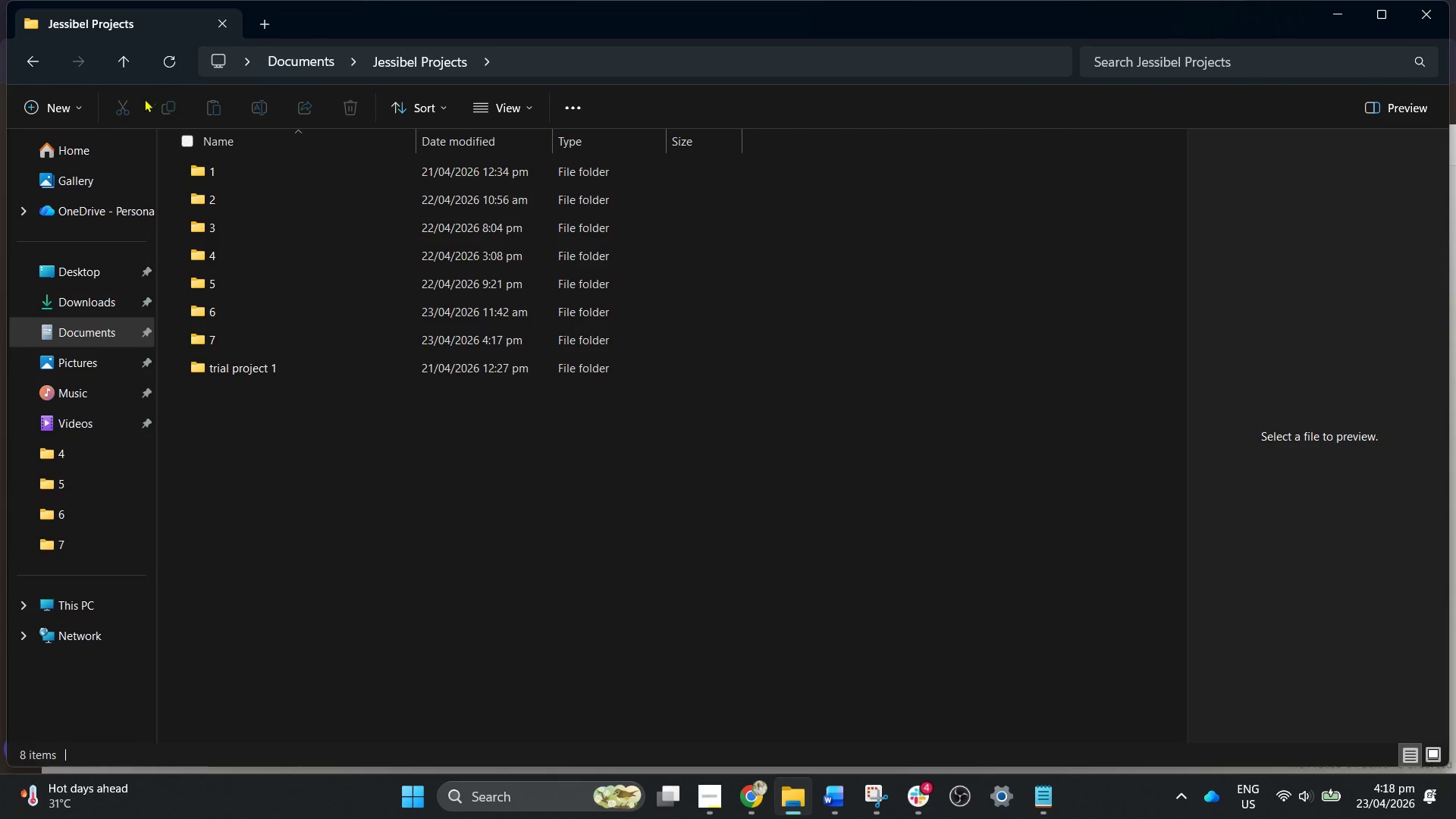 
left_click_drag(start_coordinate=[36, 105], to_coordinate=[40, 106])
 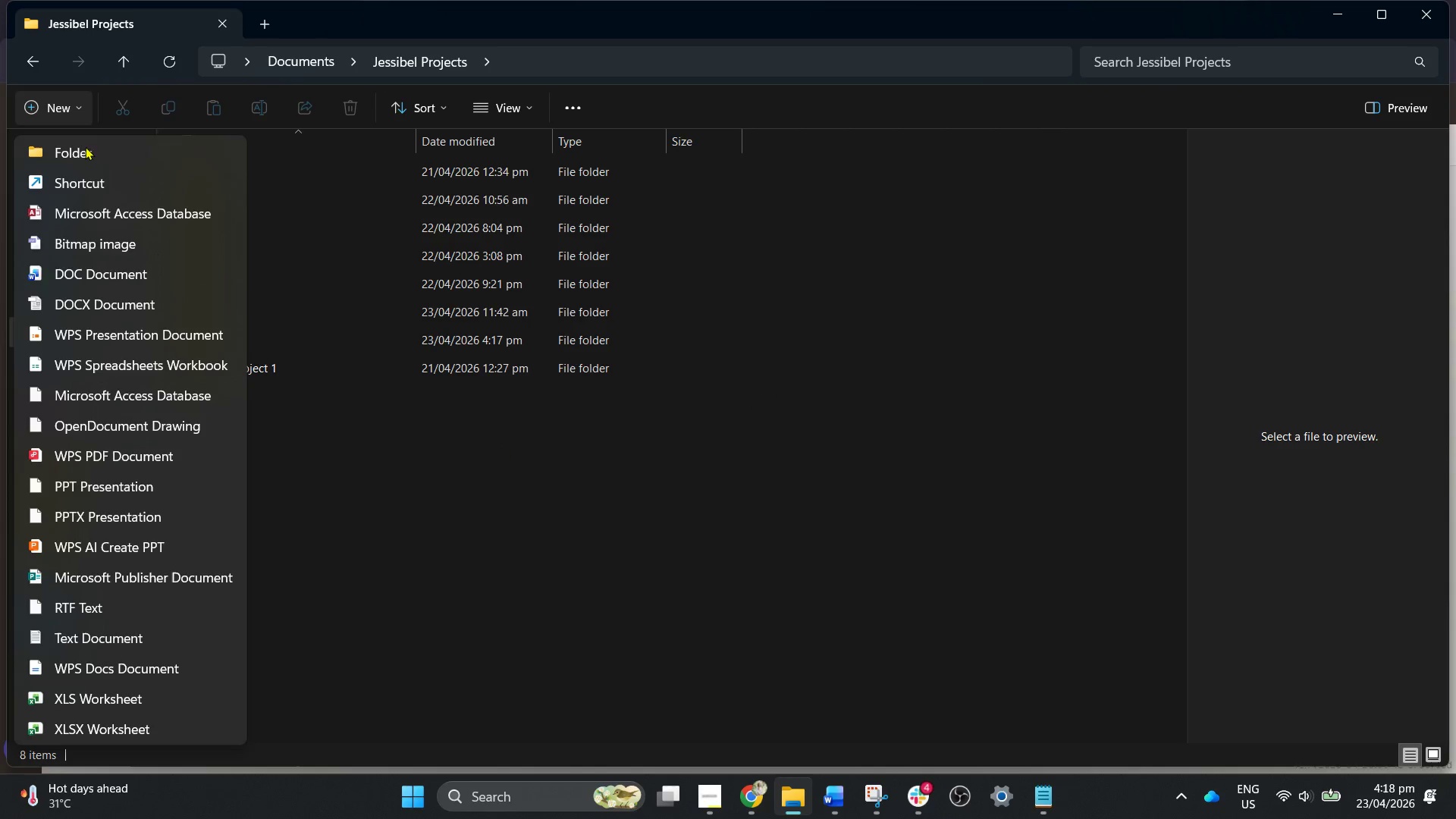 
left_click([100, 165])
 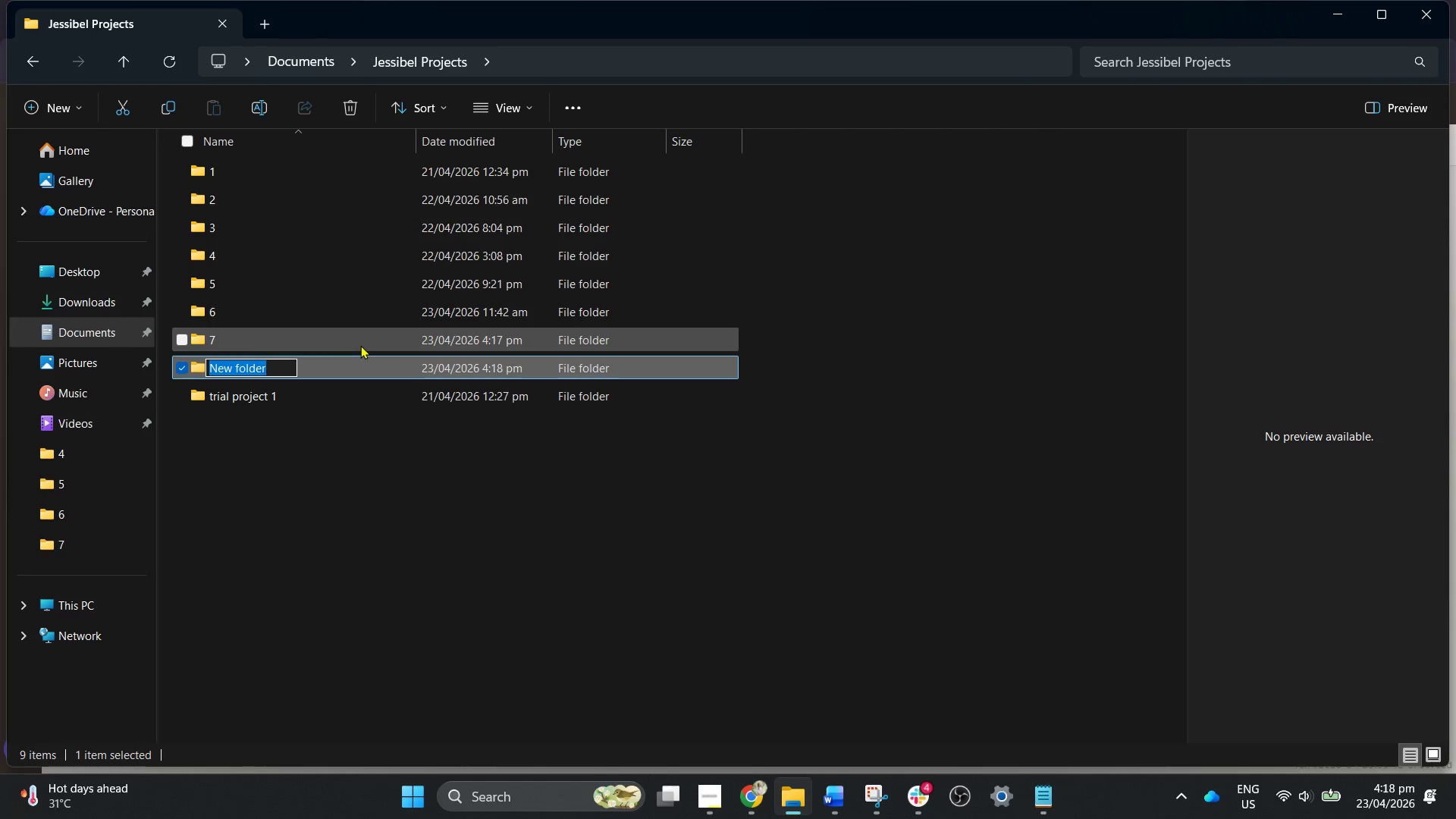 
key(Numpad8)
 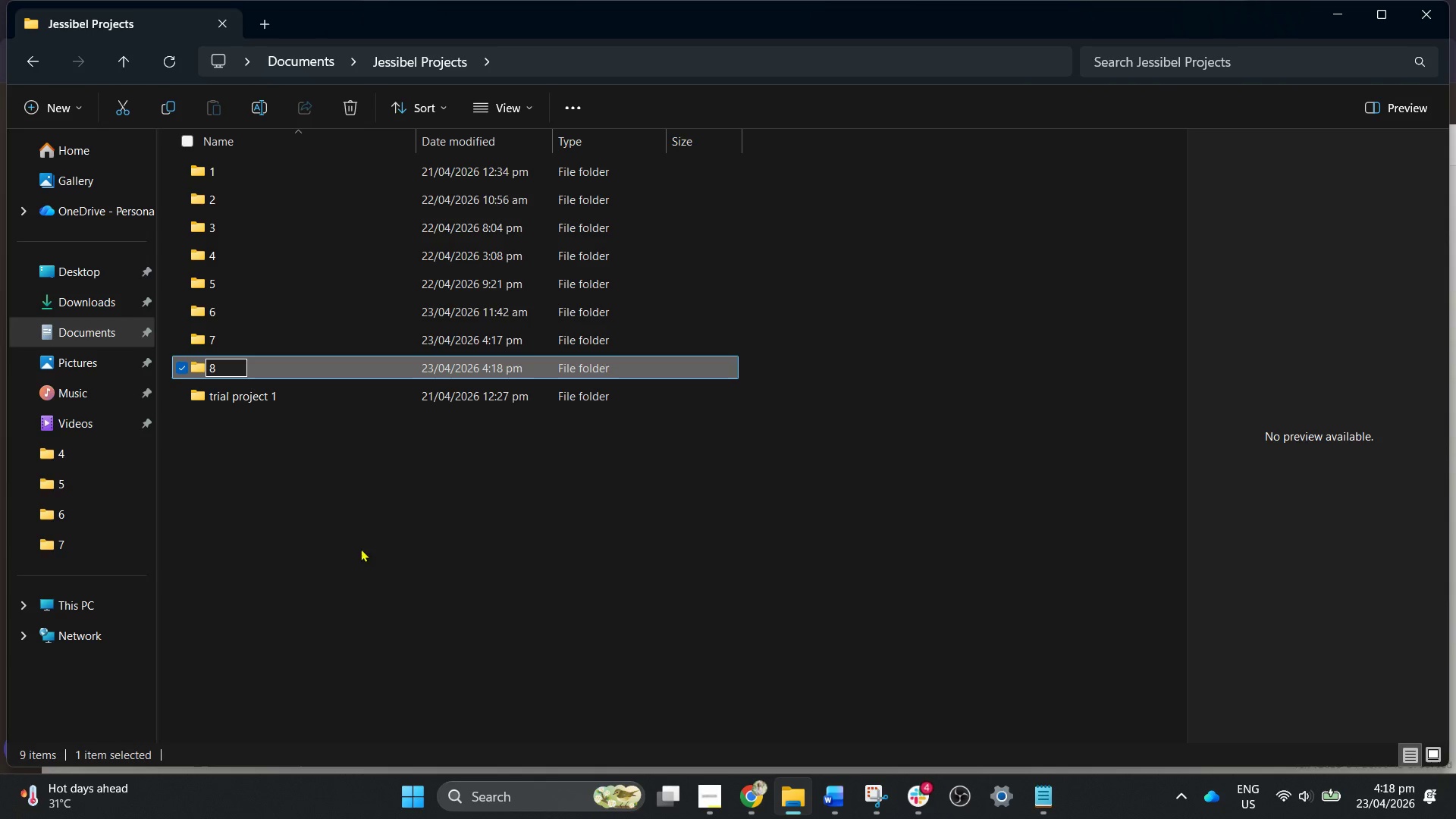 
left_click([369, 538])
 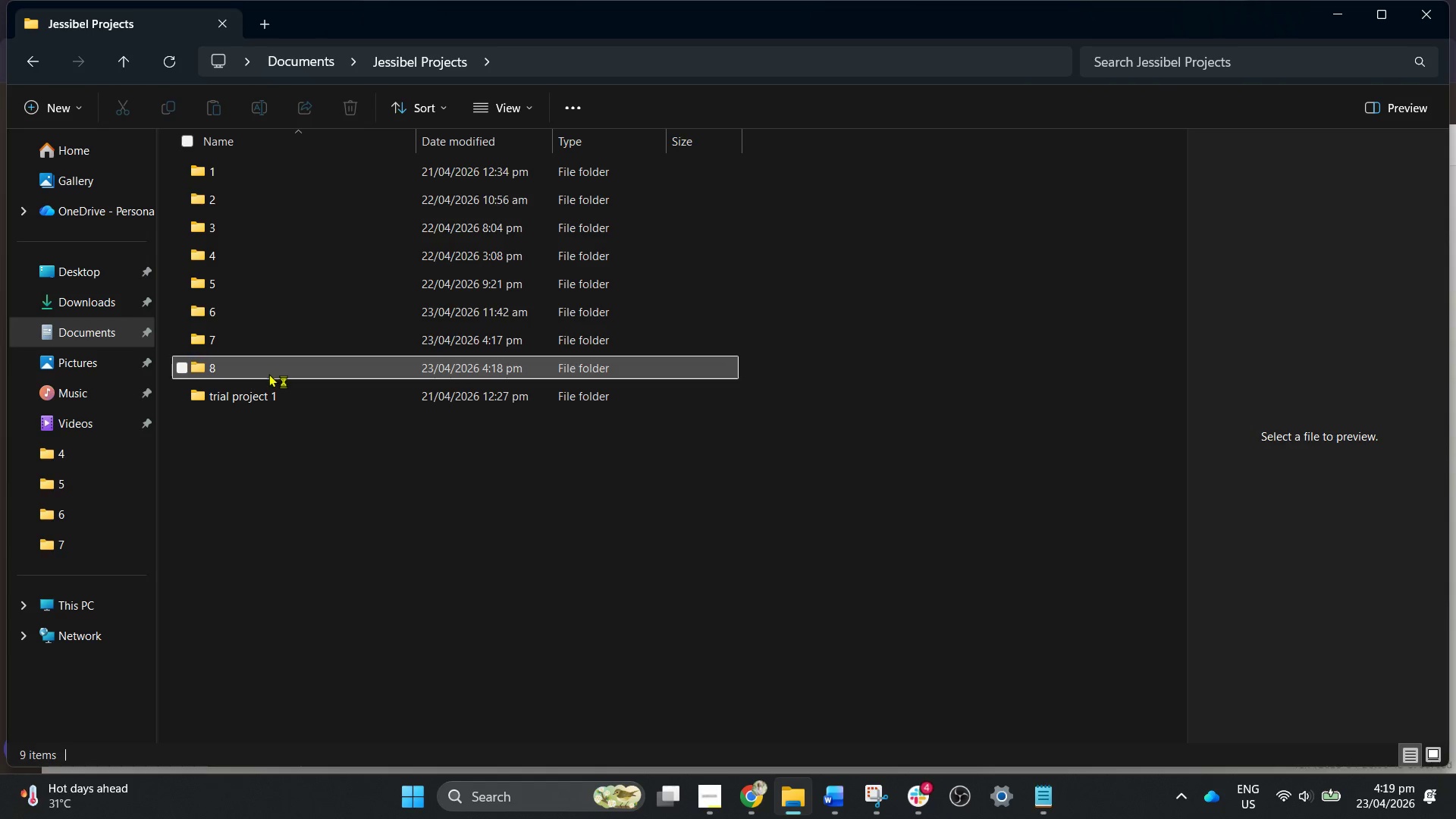 
double_click([268, 373])
 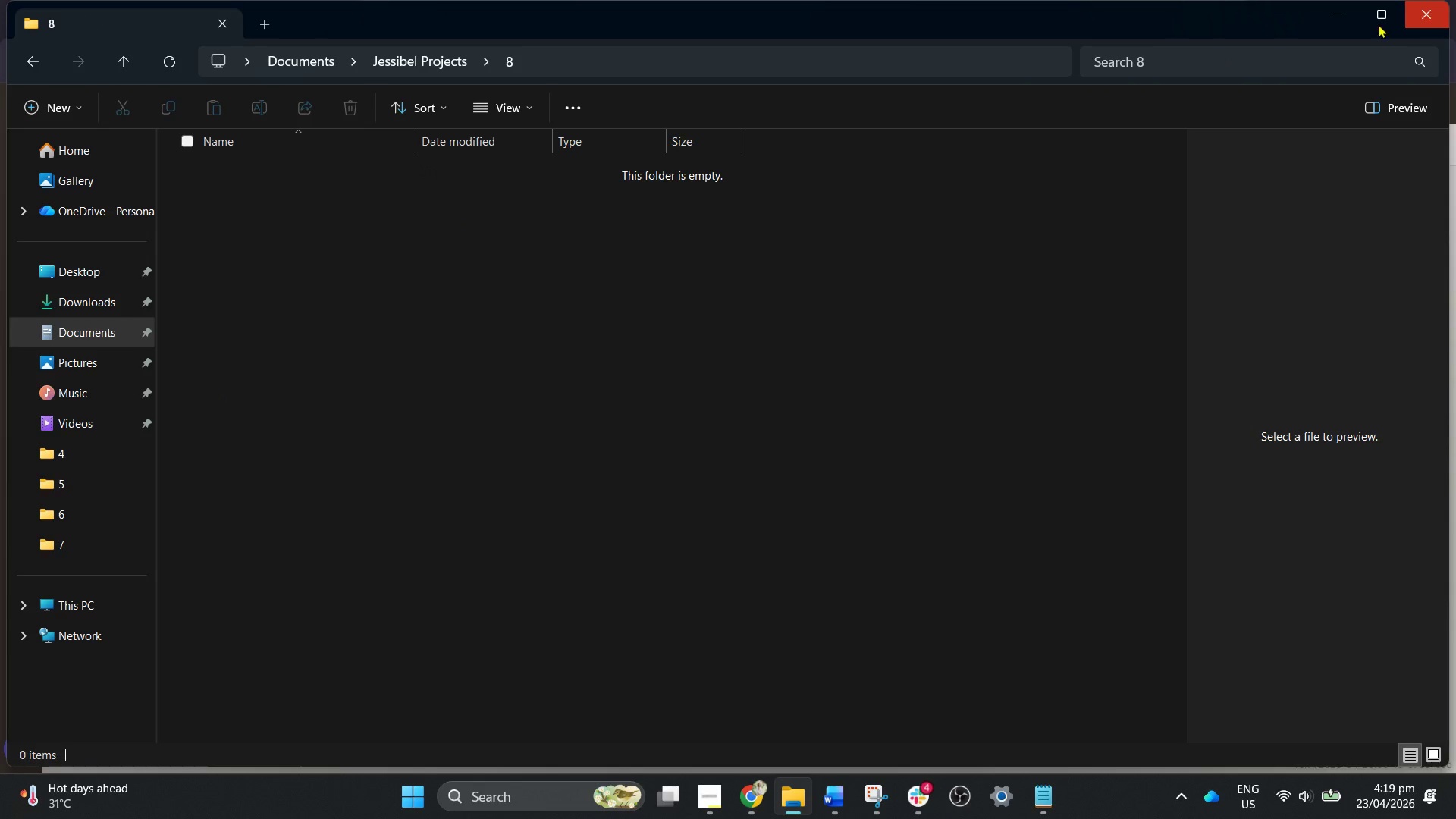 
wait(5.05)
 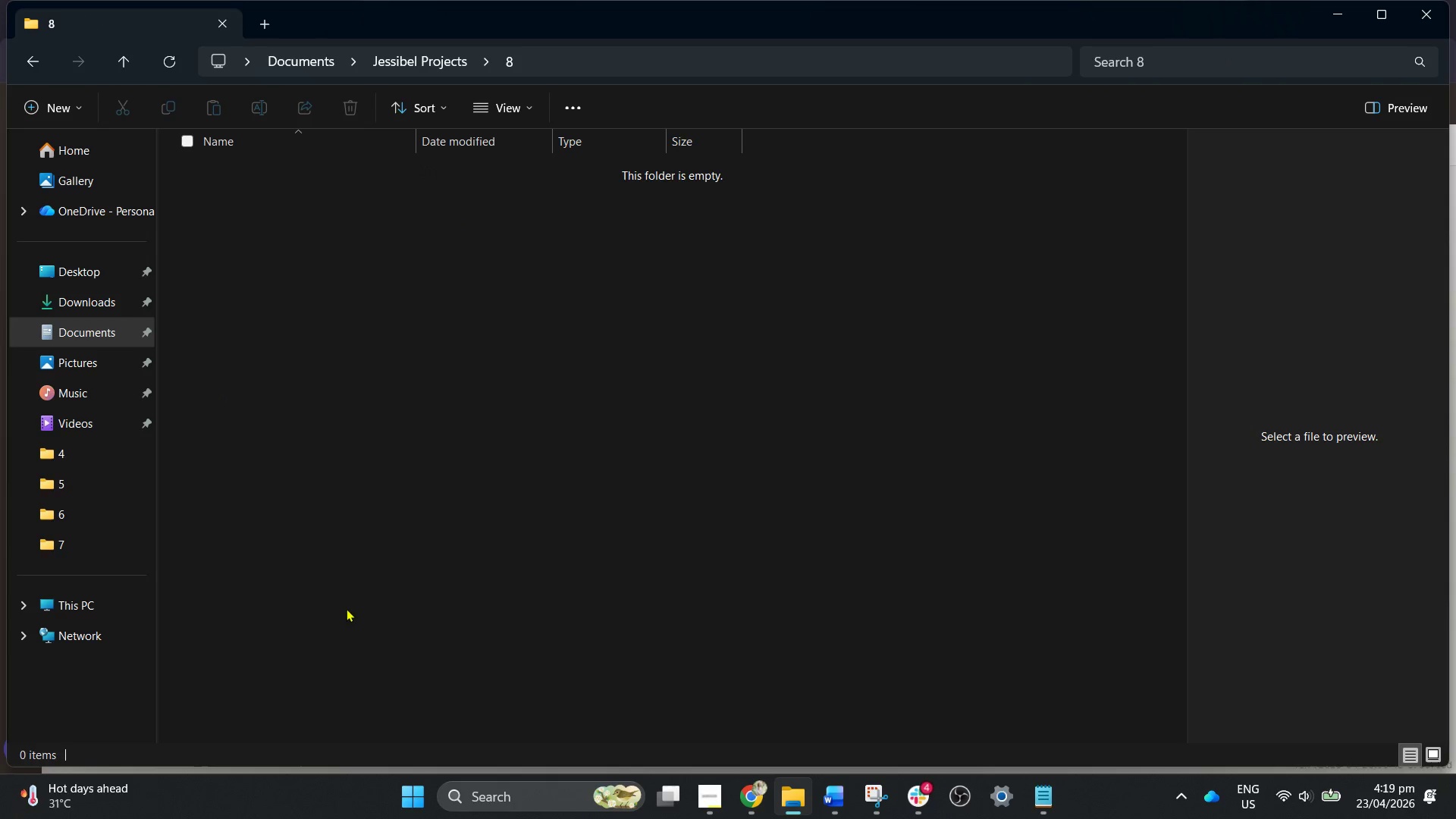 
left_click([1345, 6])
 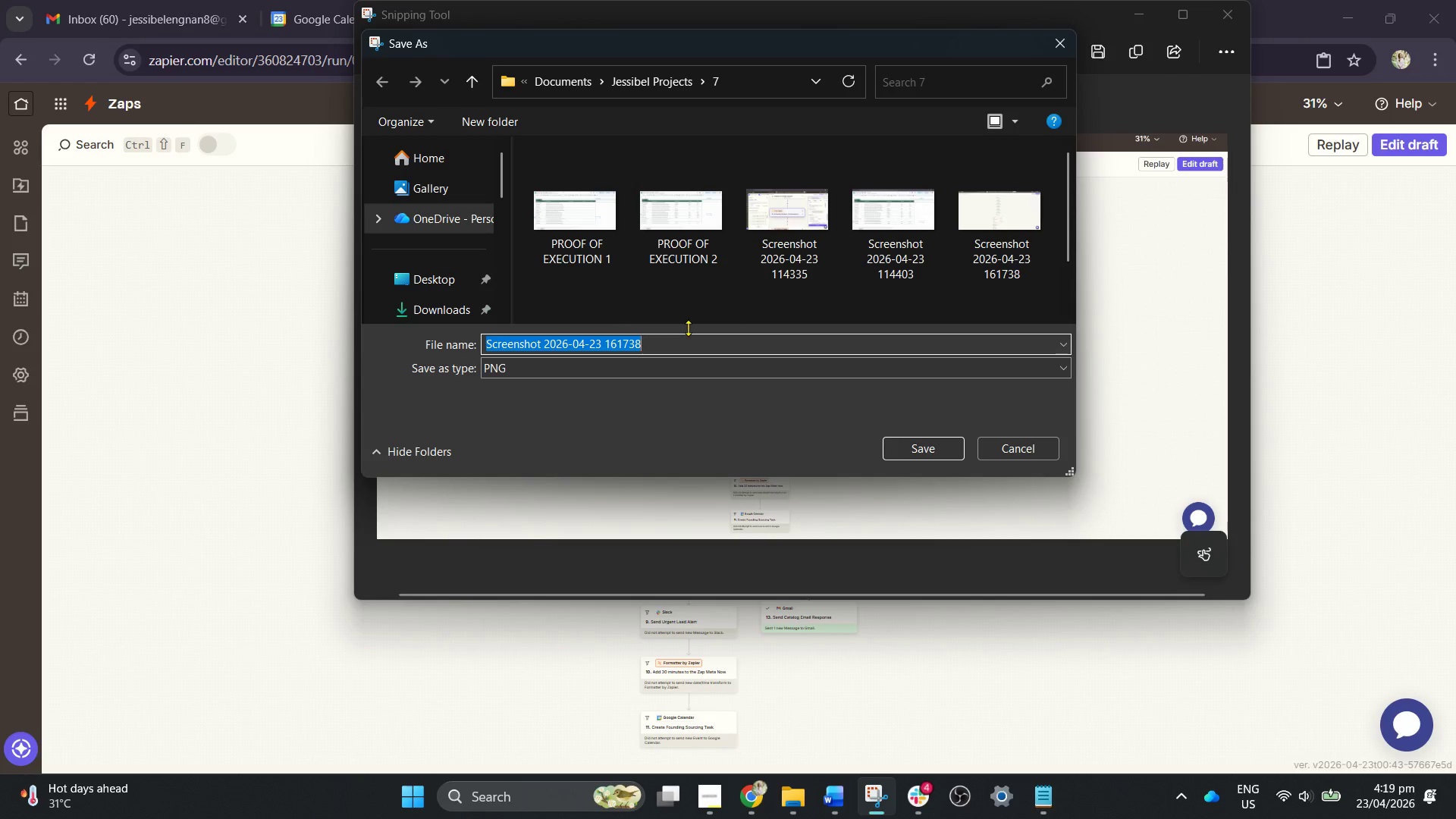 
wait(6.8)
 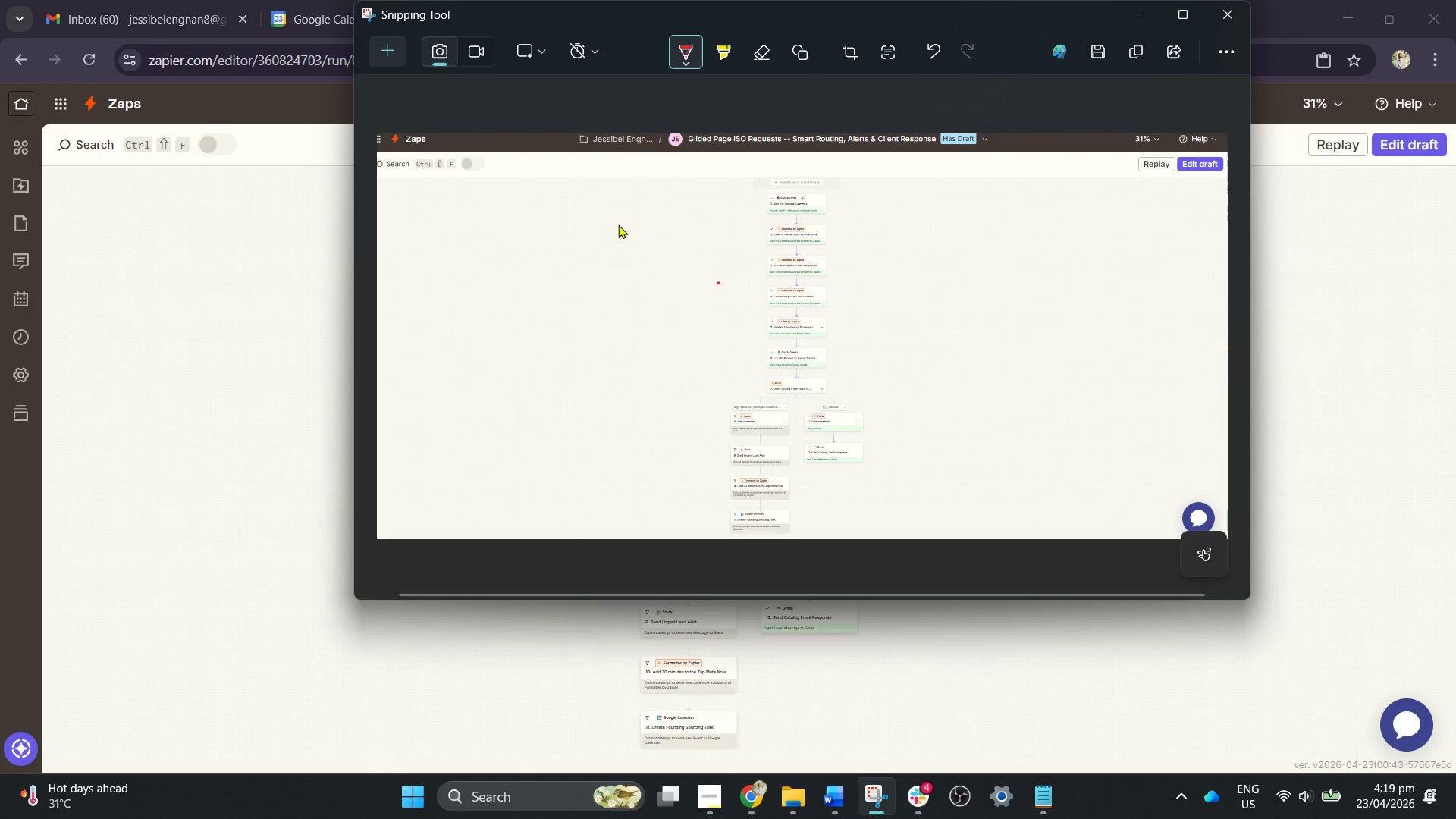 
left_click([721, 80])
 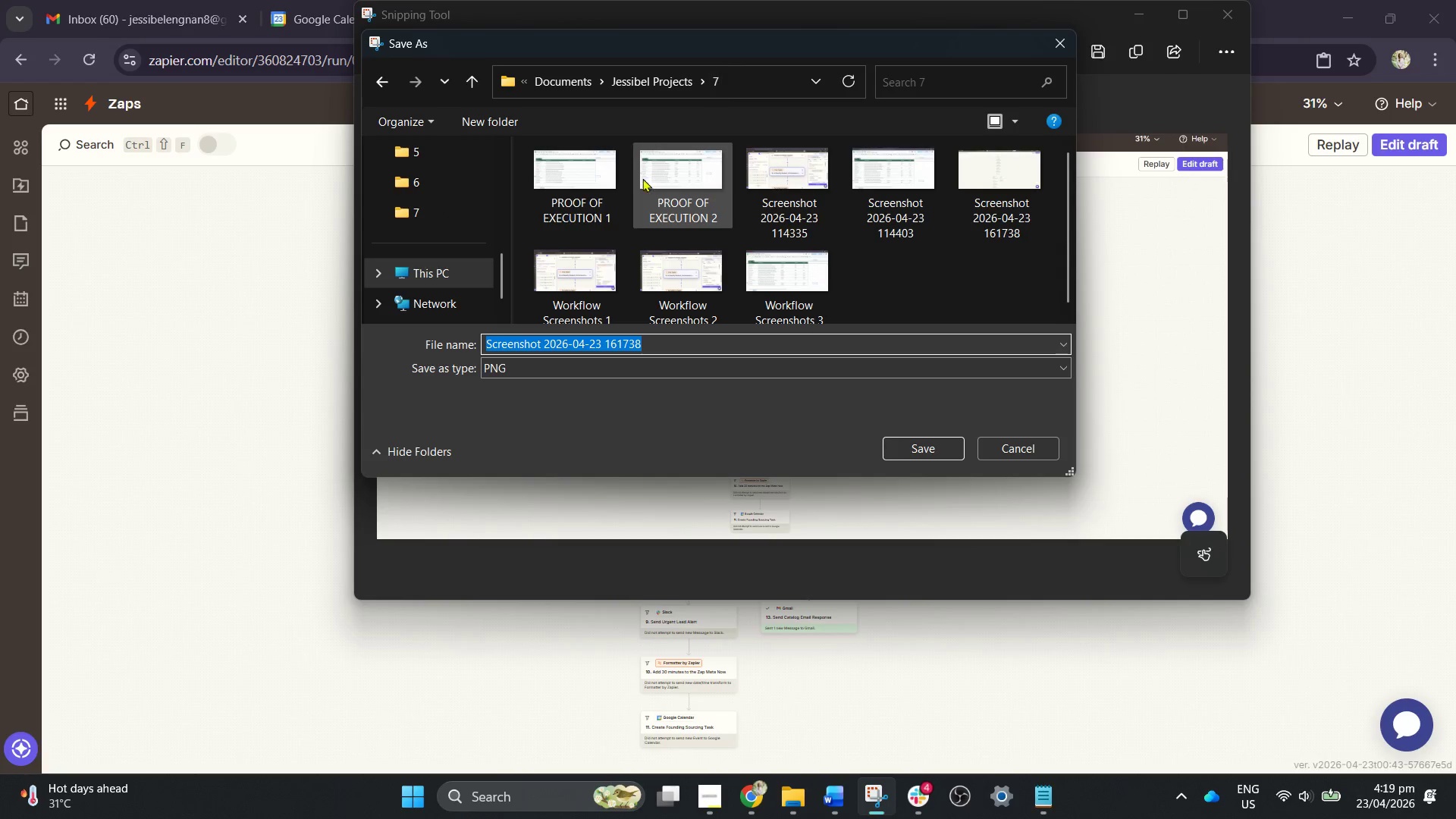 
scroll: coordinate [467, 190], scroll_direction: none, amount: 0.0
 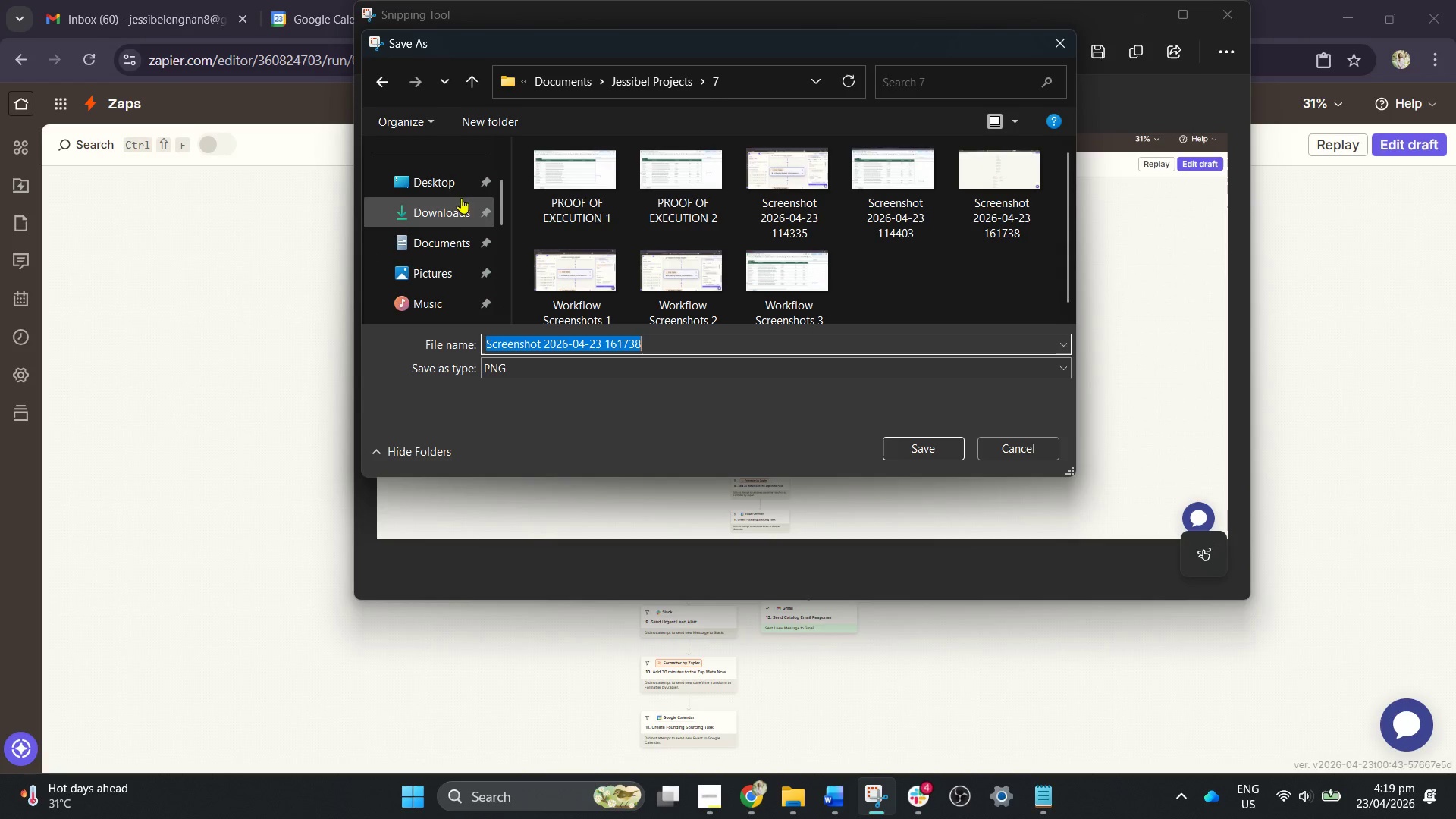 
scroll: coordinate [455, 208], scroll_direction: down, amount: 4.0
 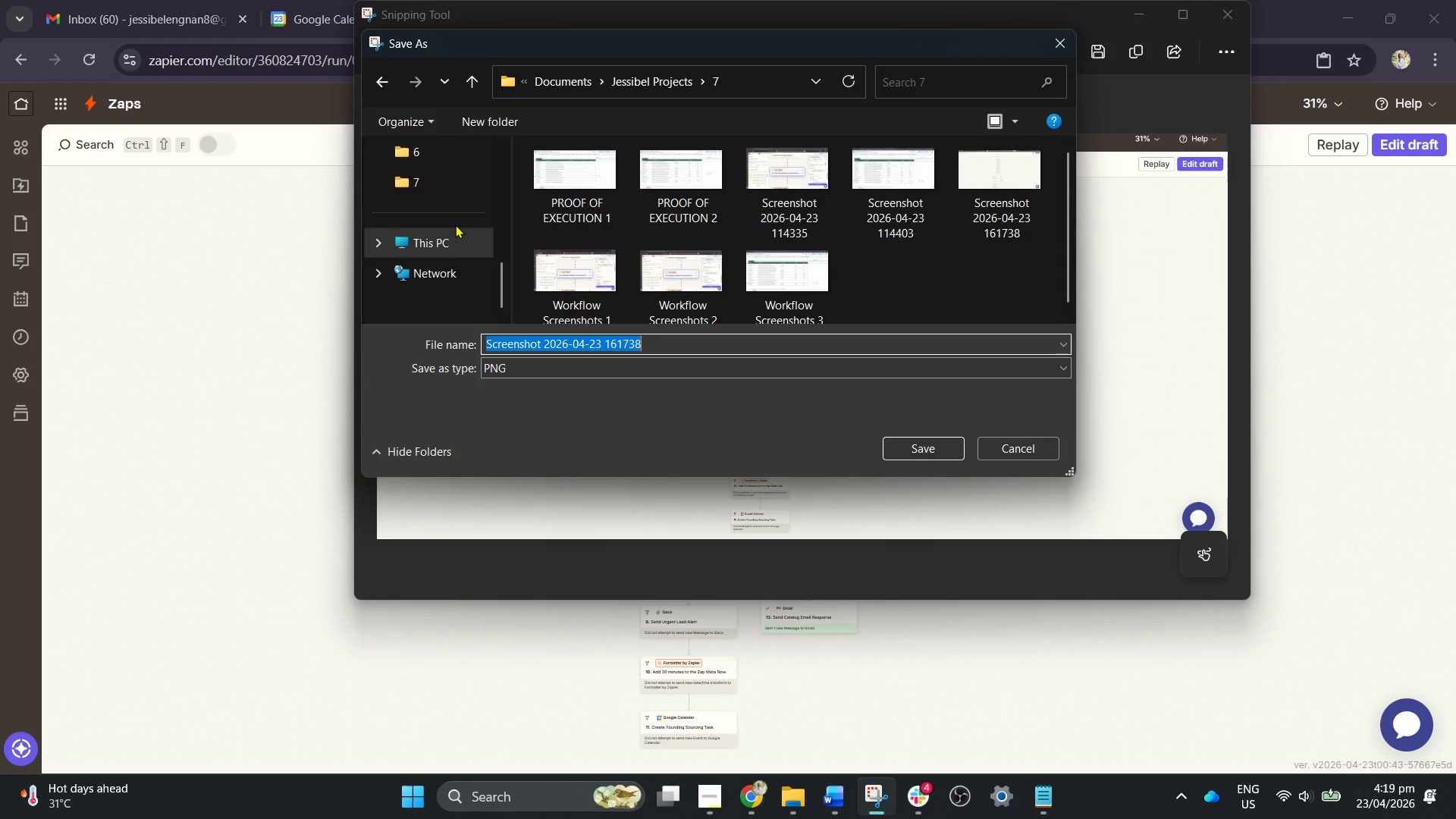 
scroll: coordinate [455, 224], scroll_direction: up, amount: 1.0
 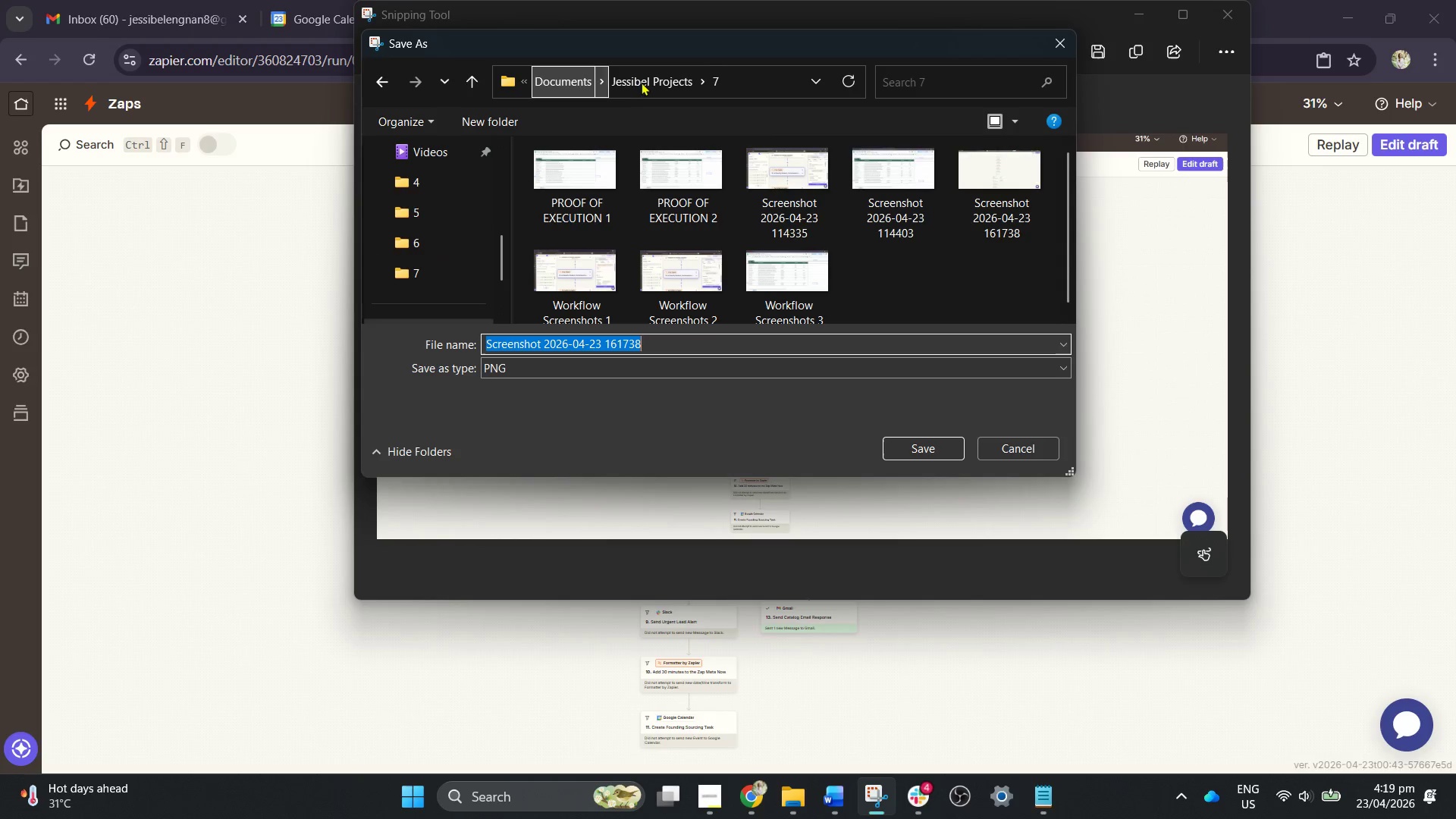 
double_click([645, 80])
 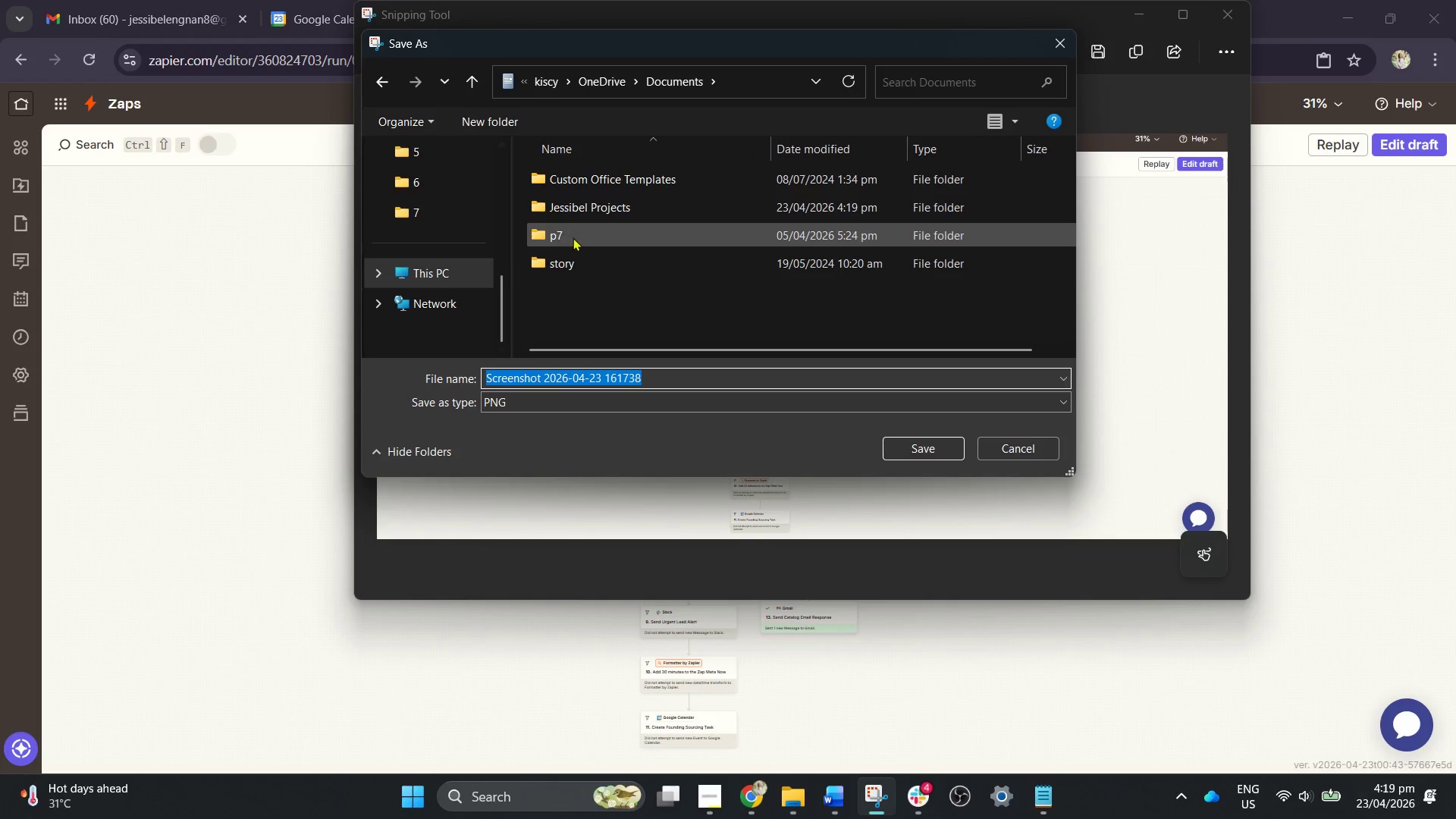 
scroll: coordinate [583, 237], scroll_direction: up, amount: 2.0